 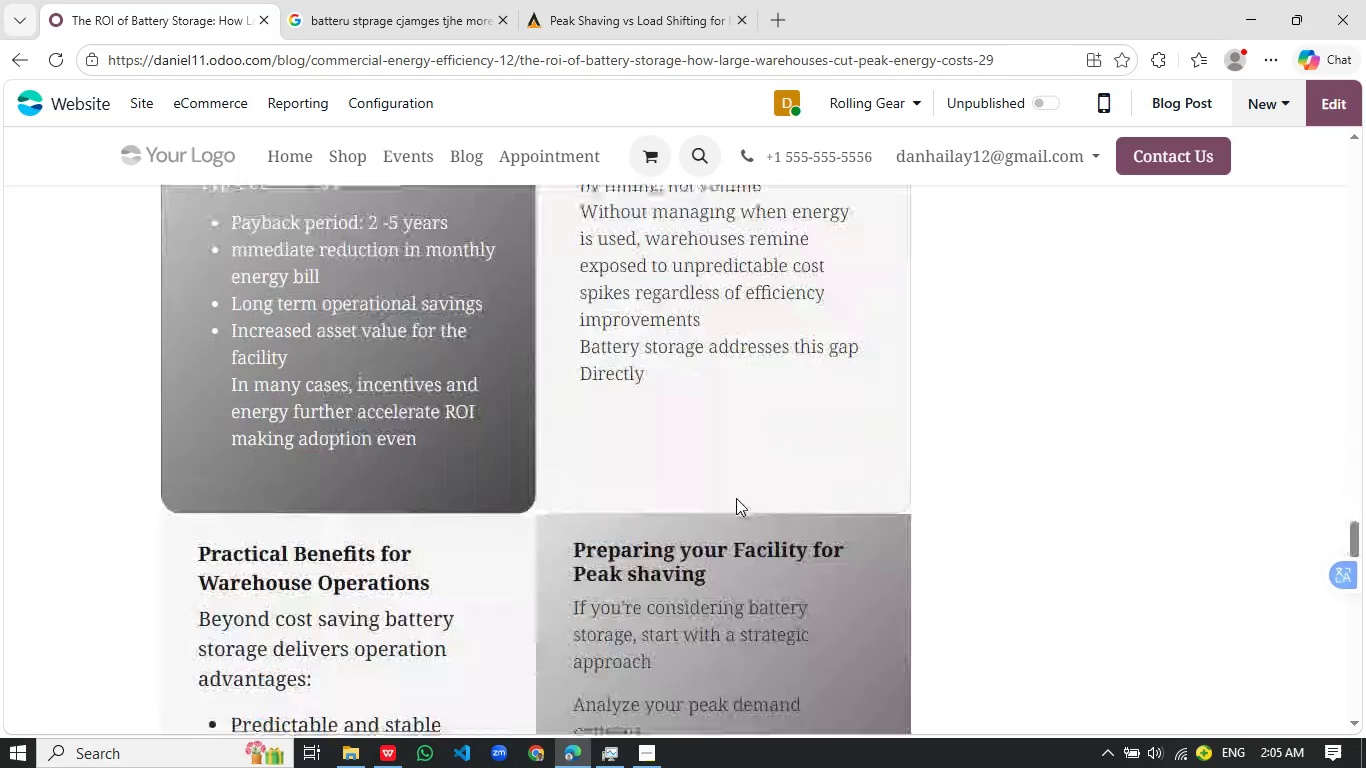 
scroll: coordinate [736, 498], scroll_direction: down, amount: 2.0
 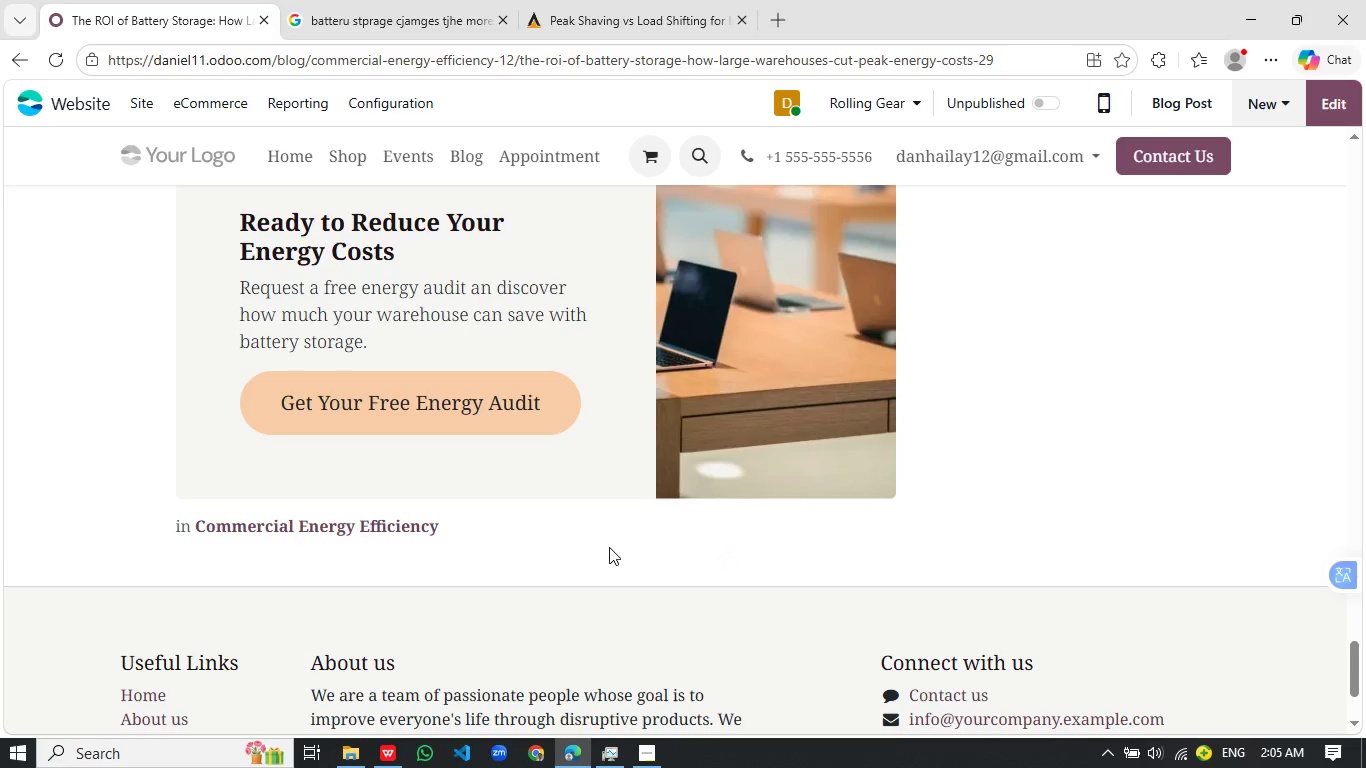 
wait(34.11)
 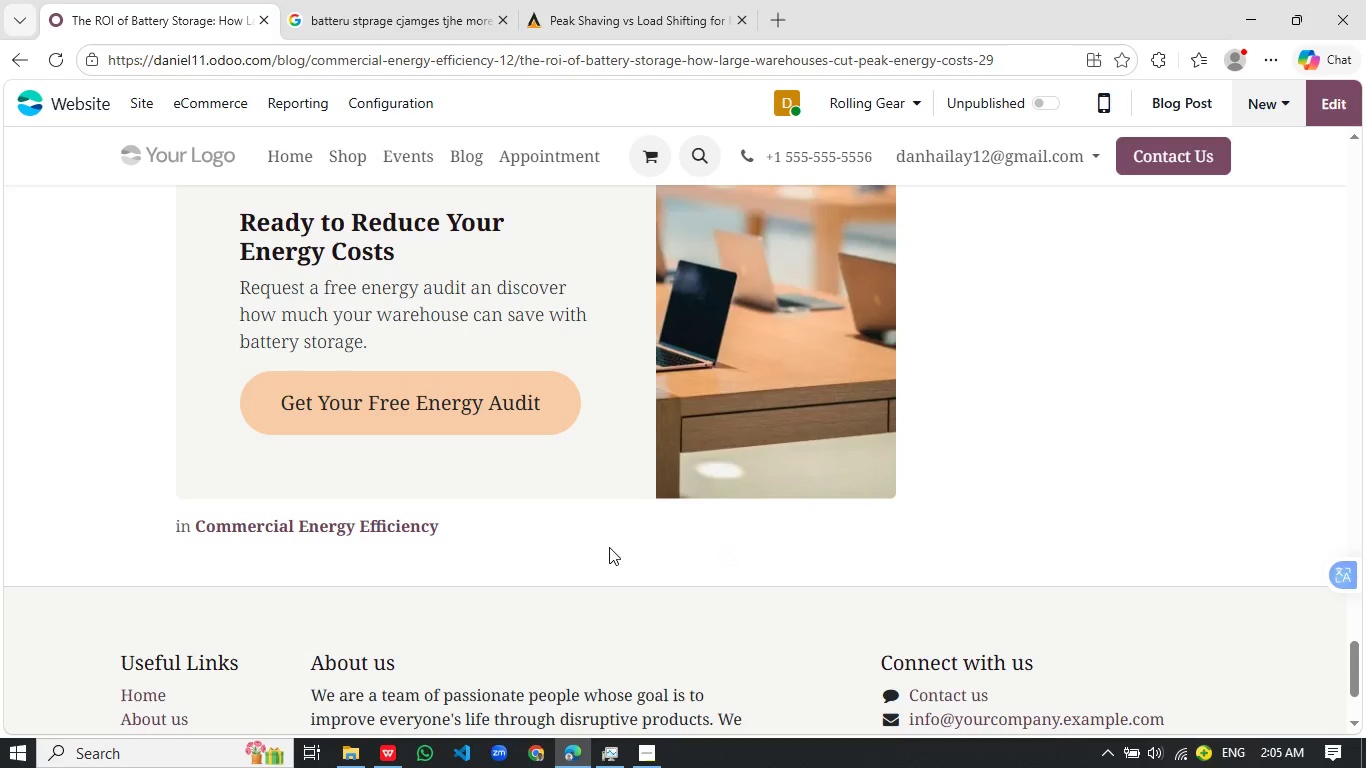 
scroll: coordinate [465, 475], scroll_direction: down, amount: 1.0
 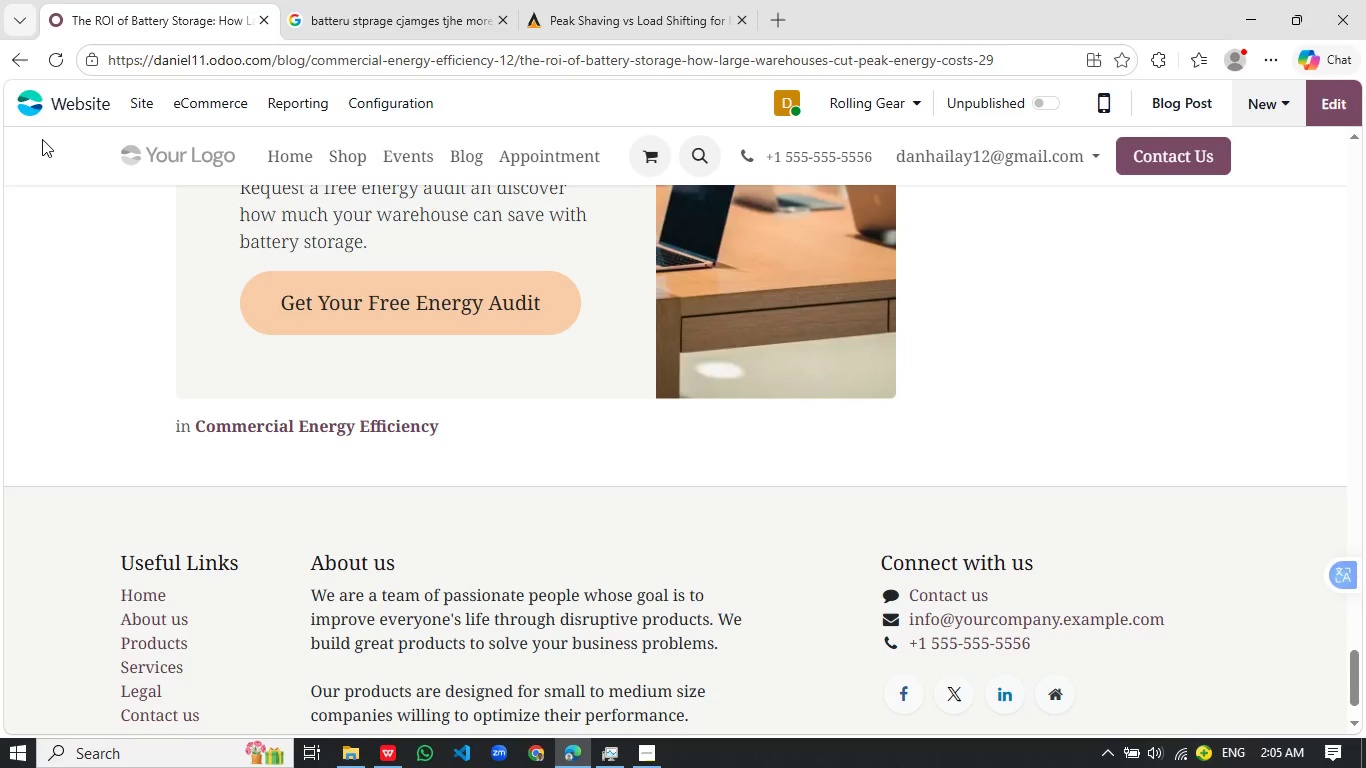 
left_click([72, 103])
 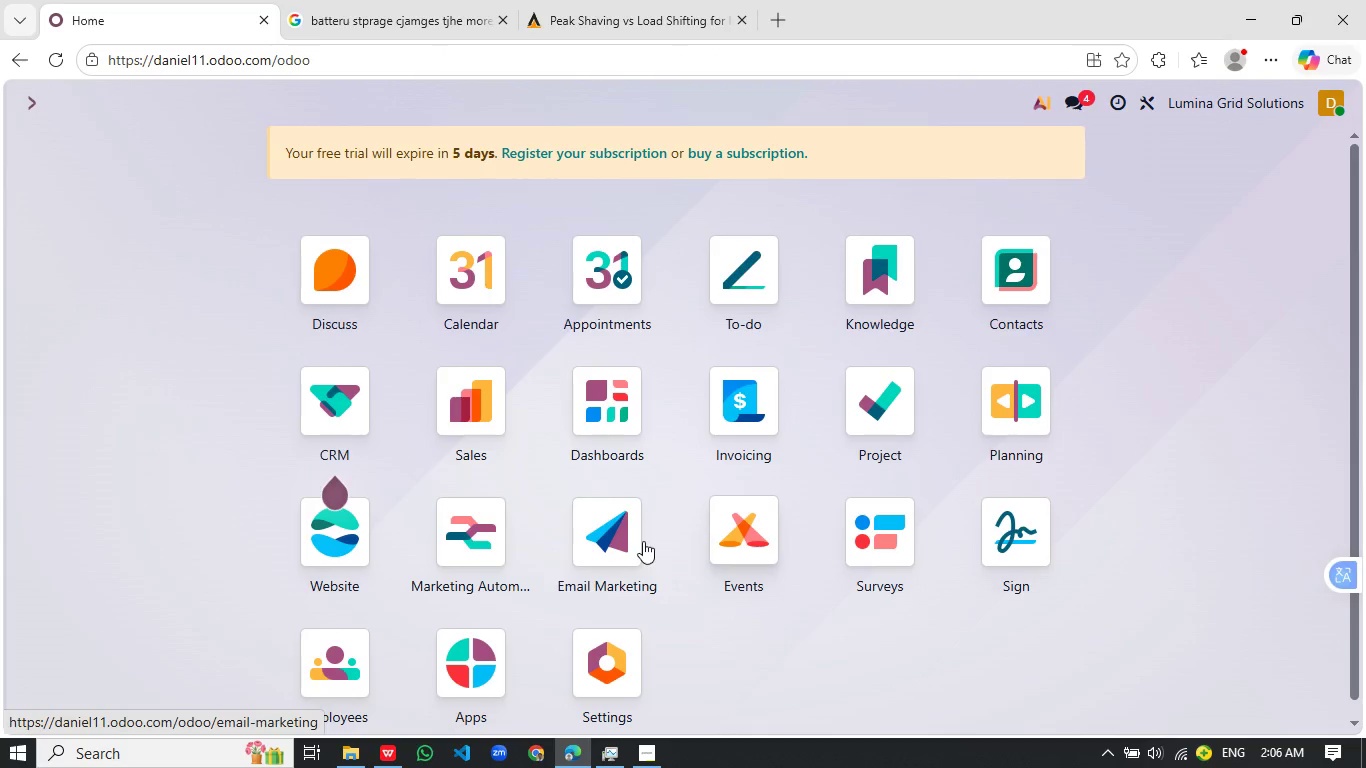 
wait(9.09)
 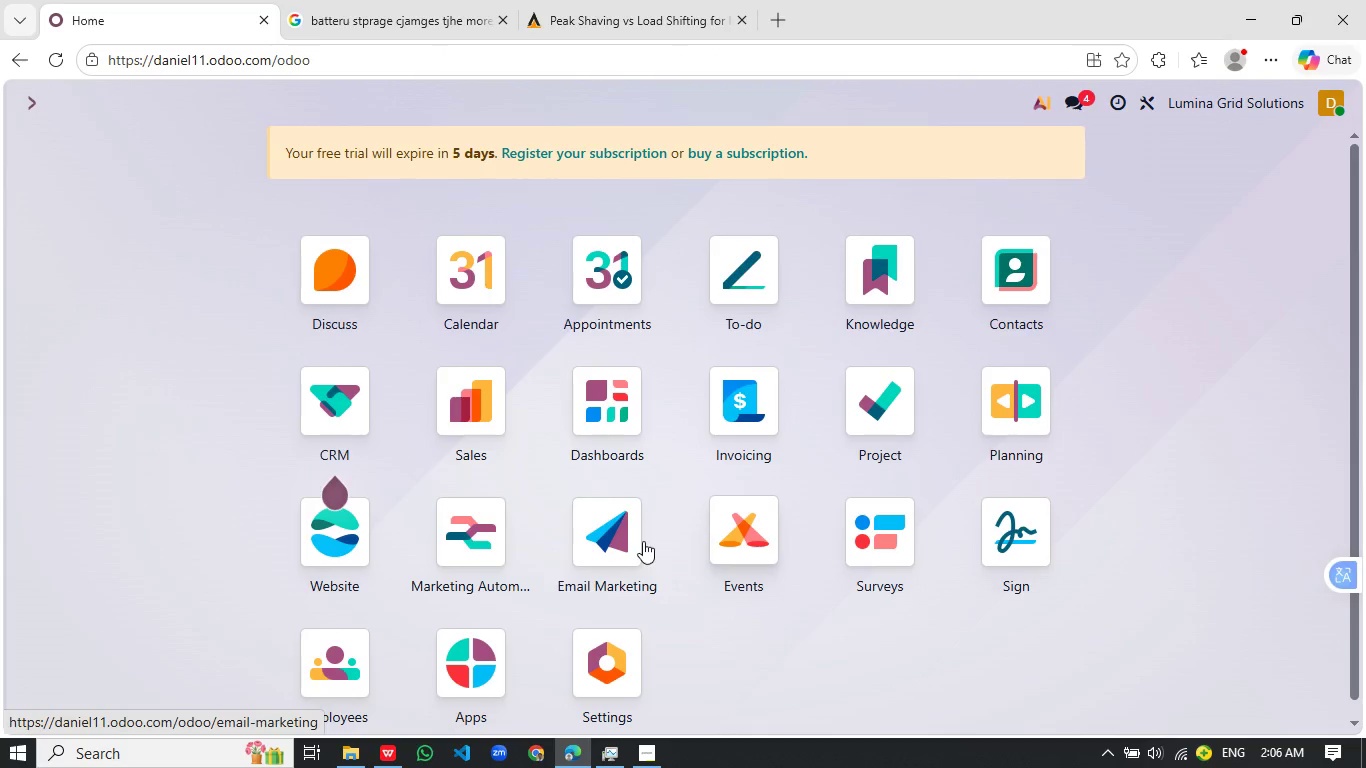 
left_click([321, 108])
 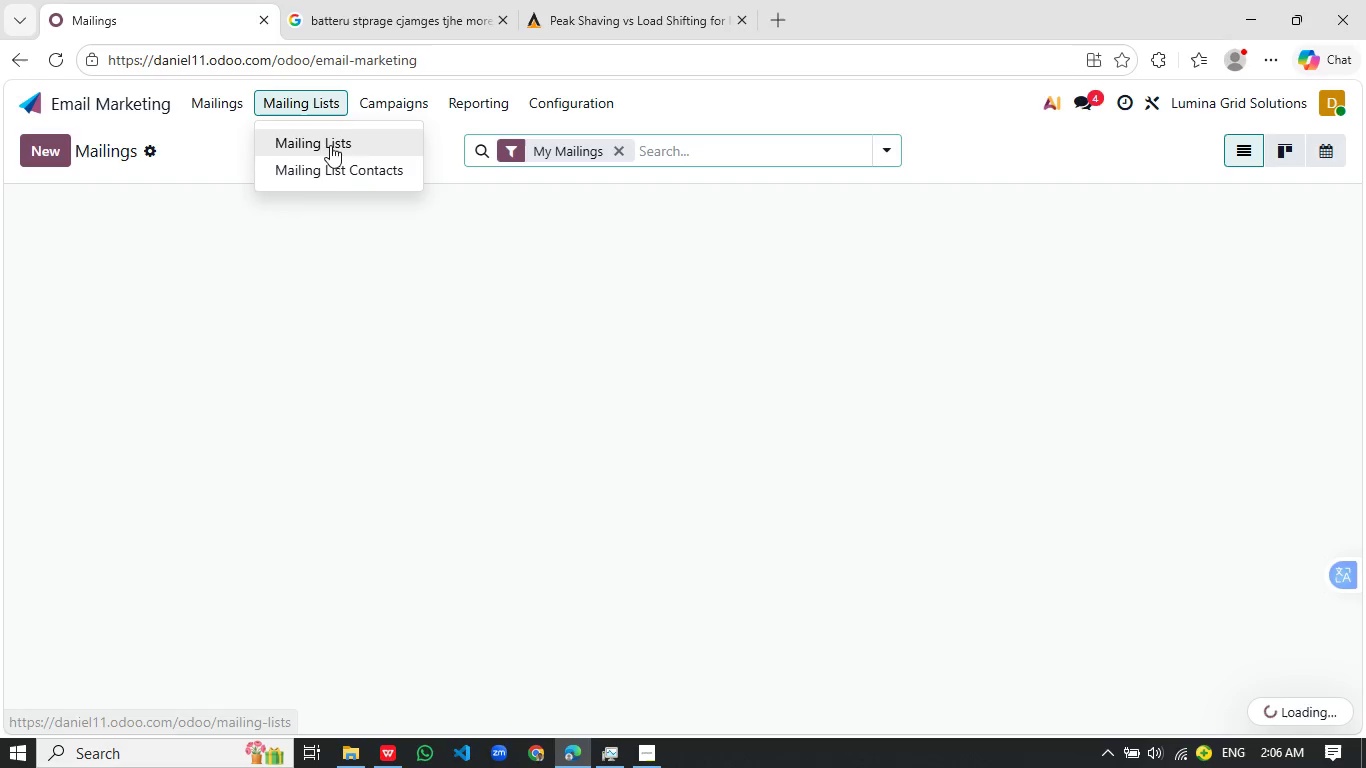 
left_click([330, 145])
 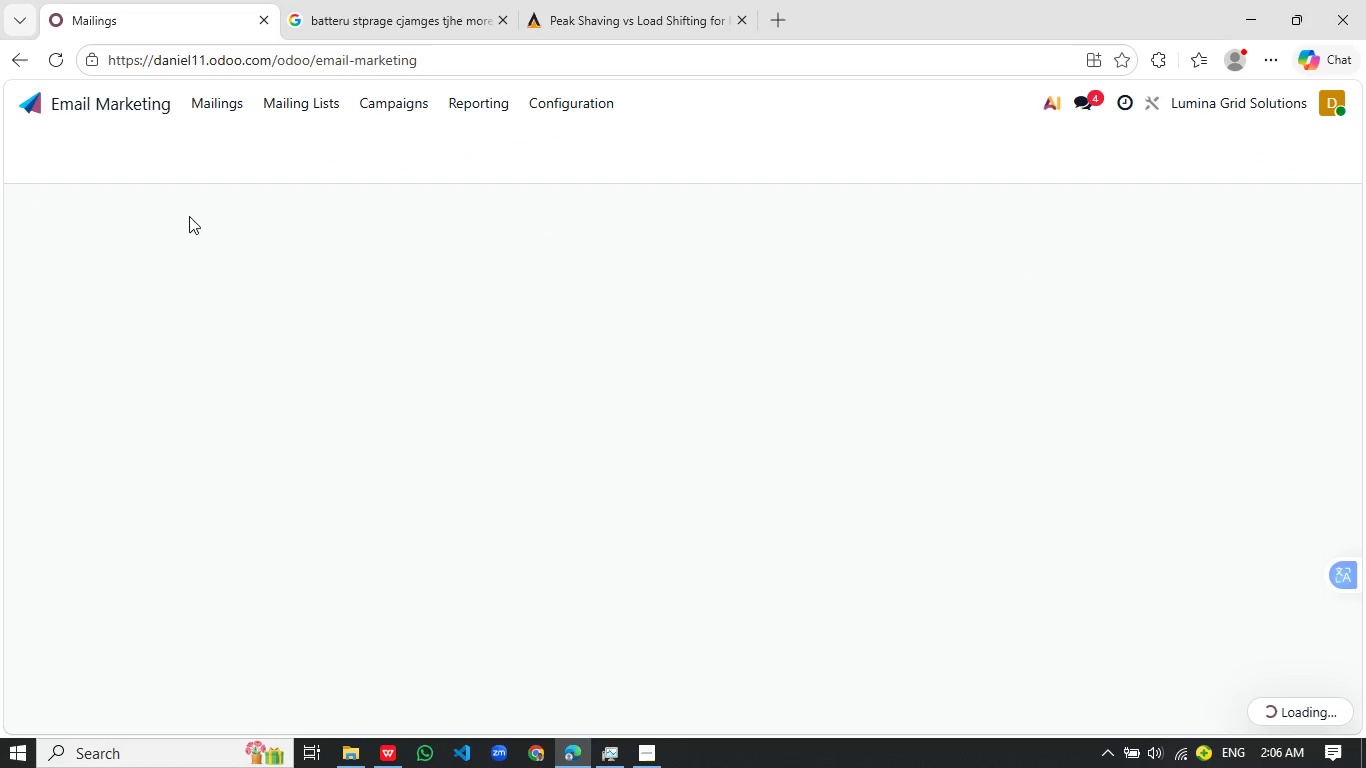 
mouse_move([99, 190])
 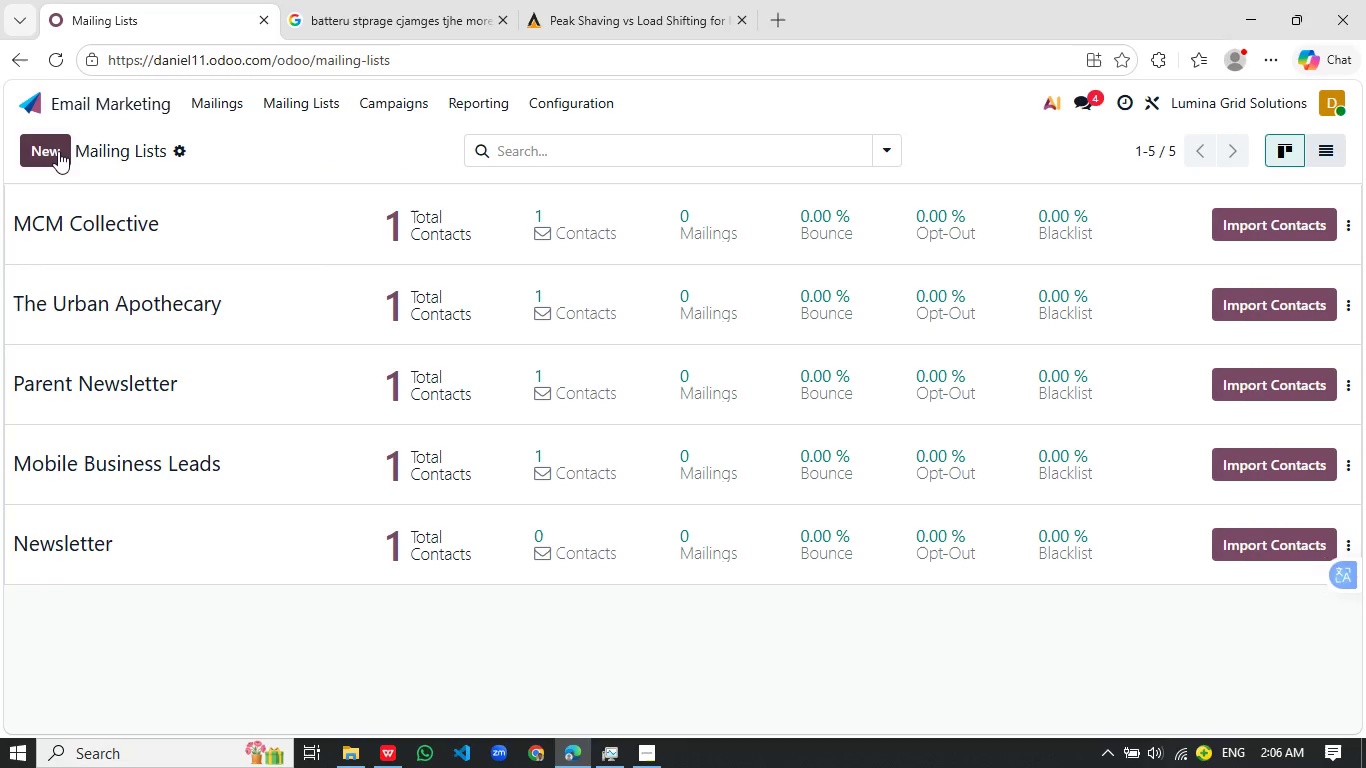 
left_click([58, 151])
 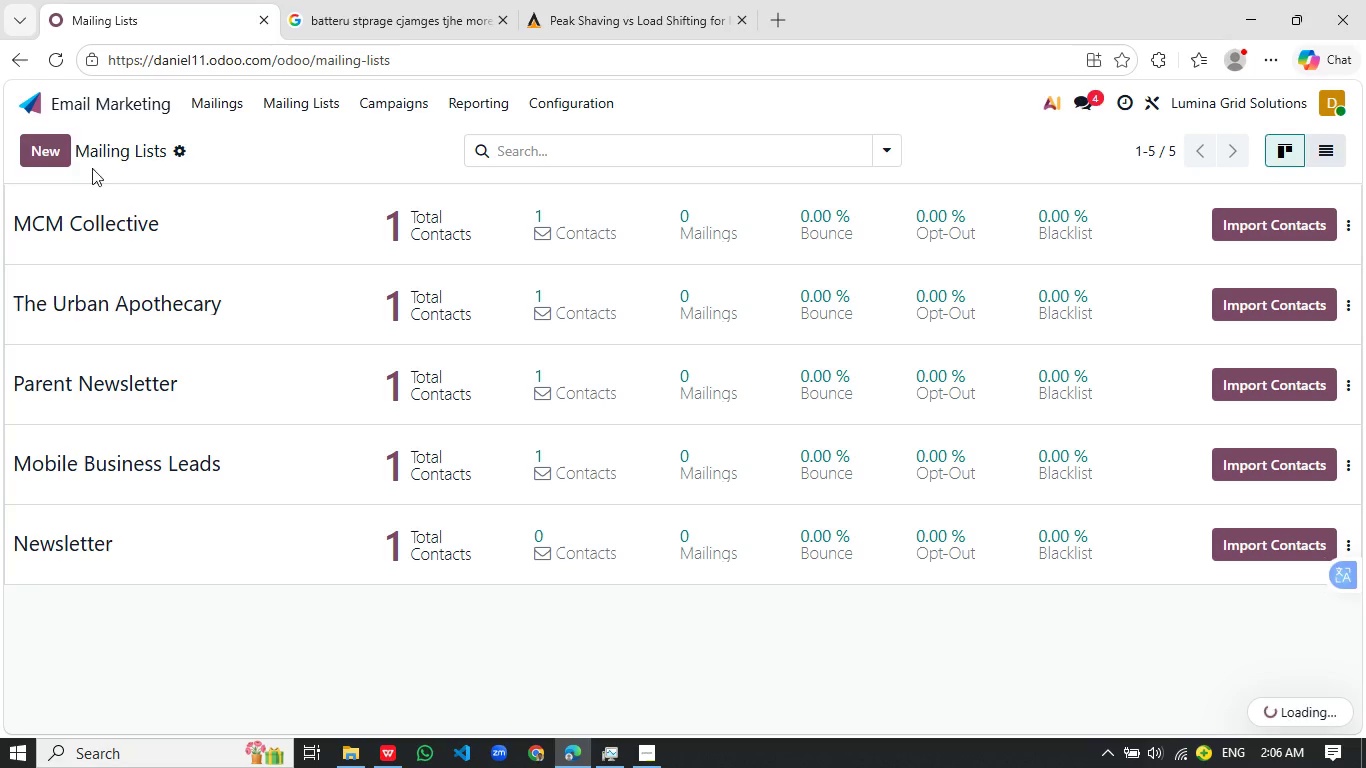 
left_click([40, 151])
 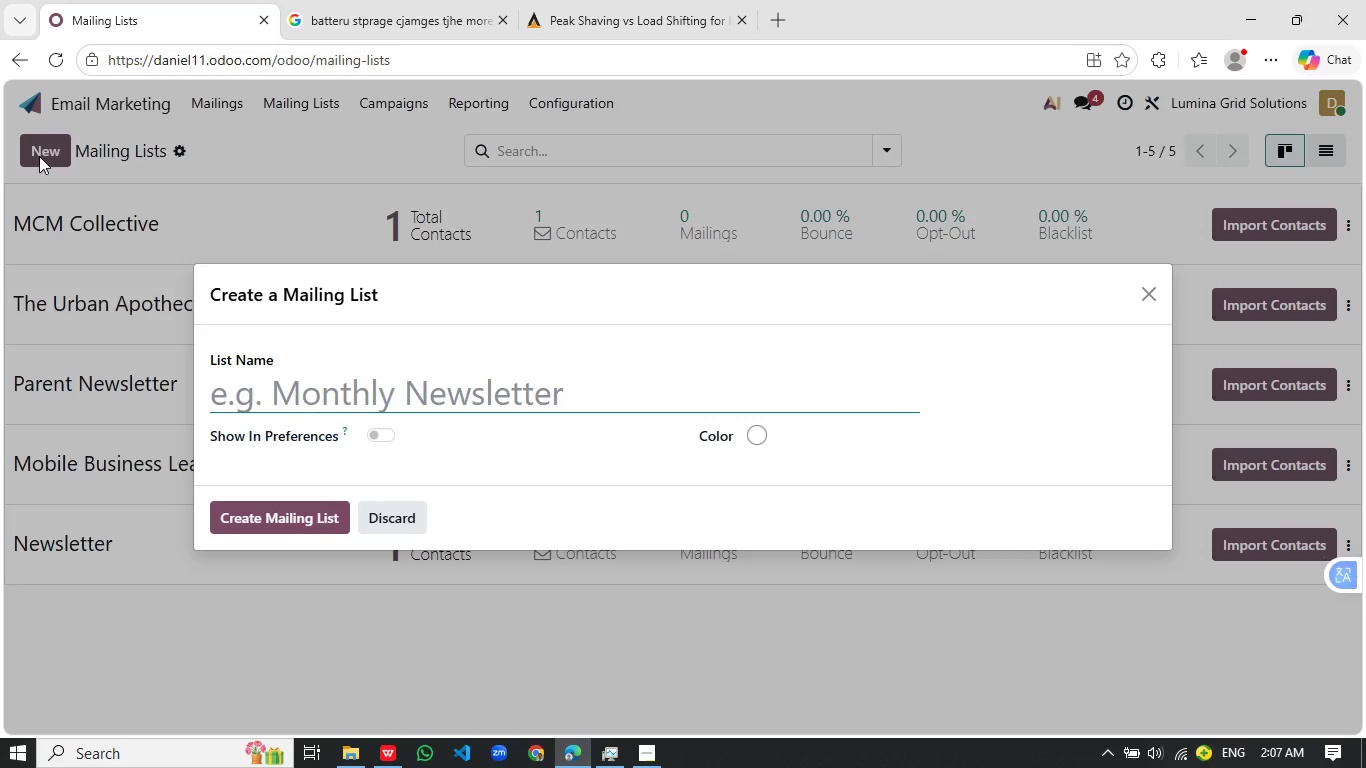 
wait(57.95)
 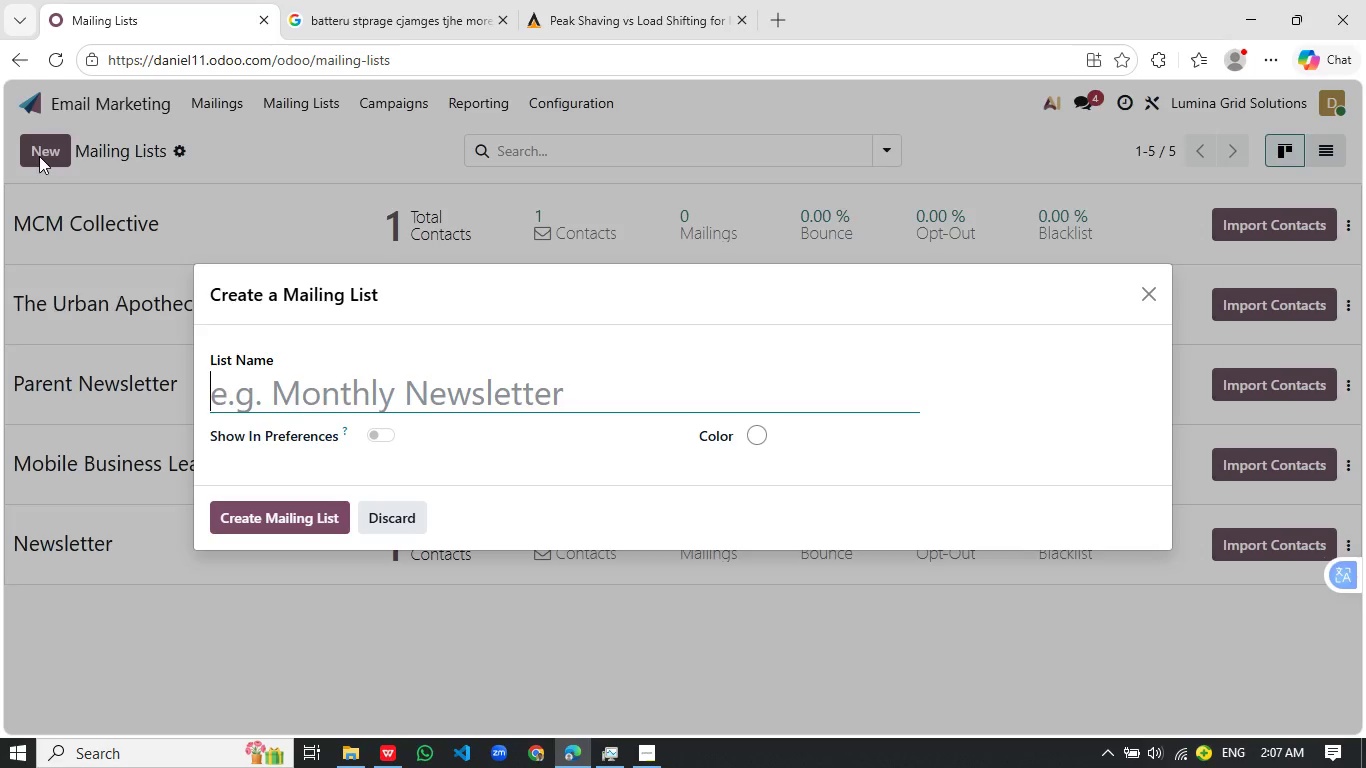 
type(Battery)
 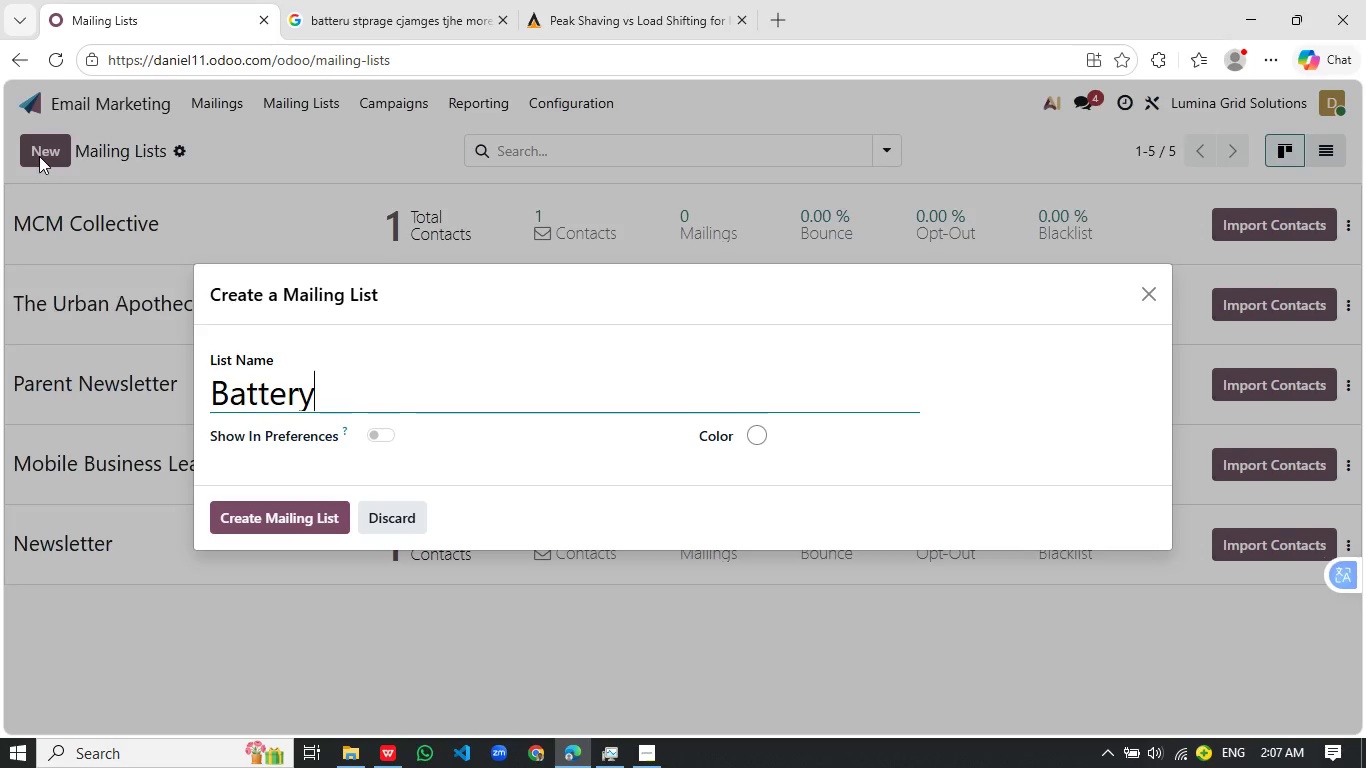 
wait(5.17)
 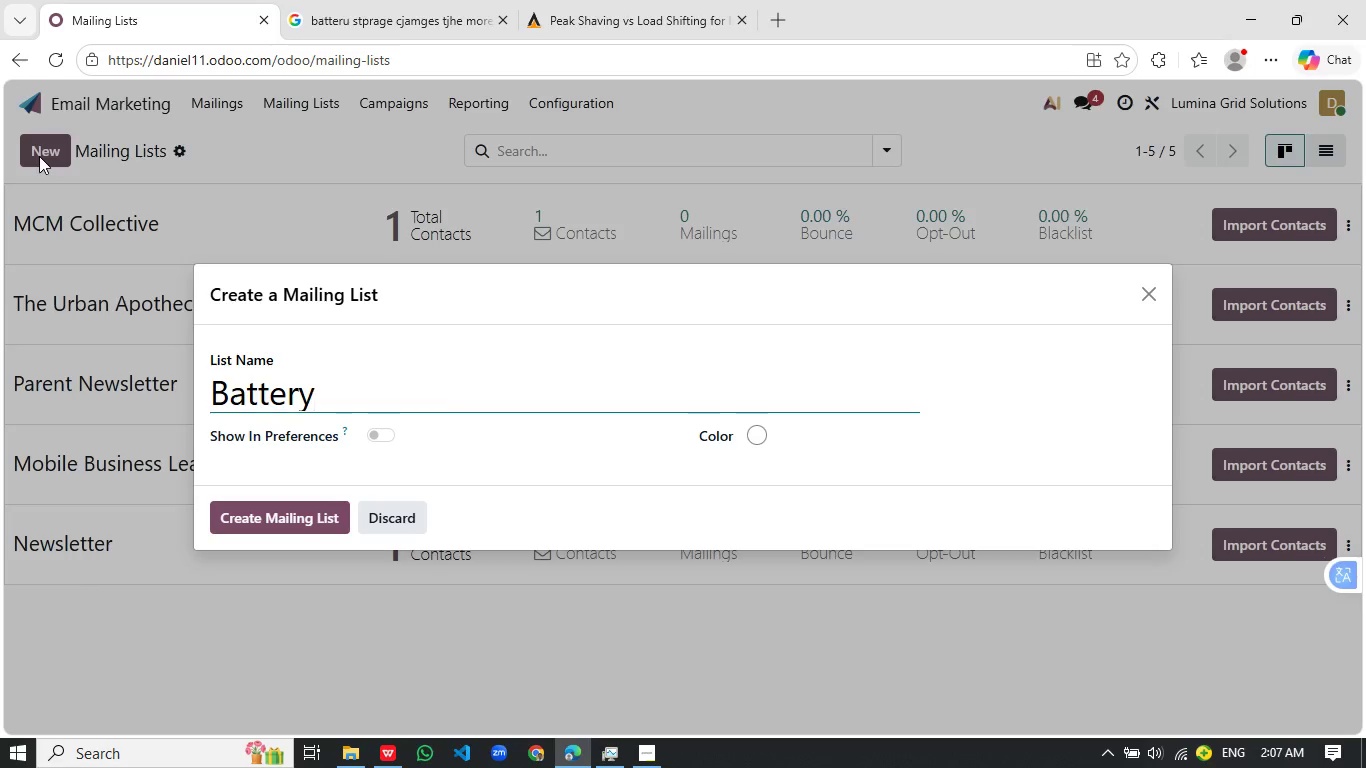 
type(_)
key(Backspace)
type( blog lead)
 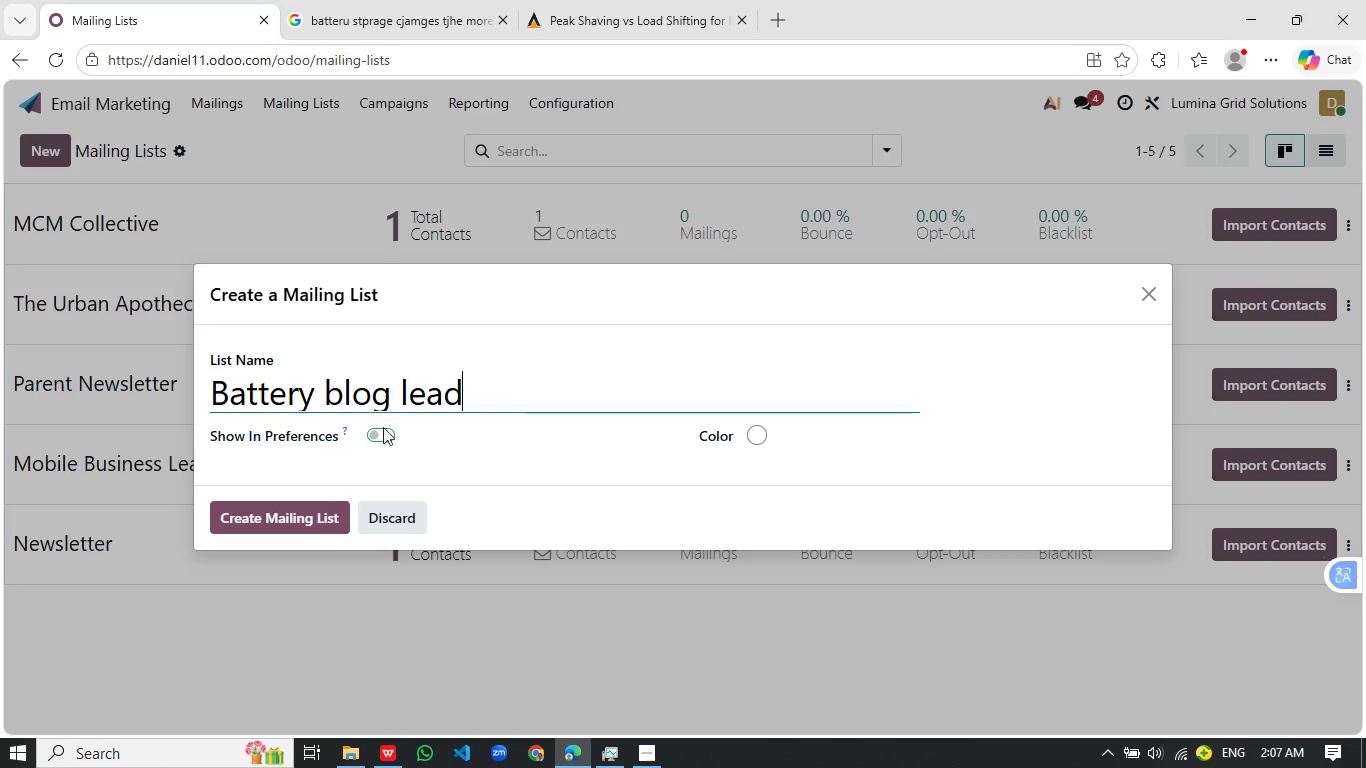 
left_click([382, 437])
 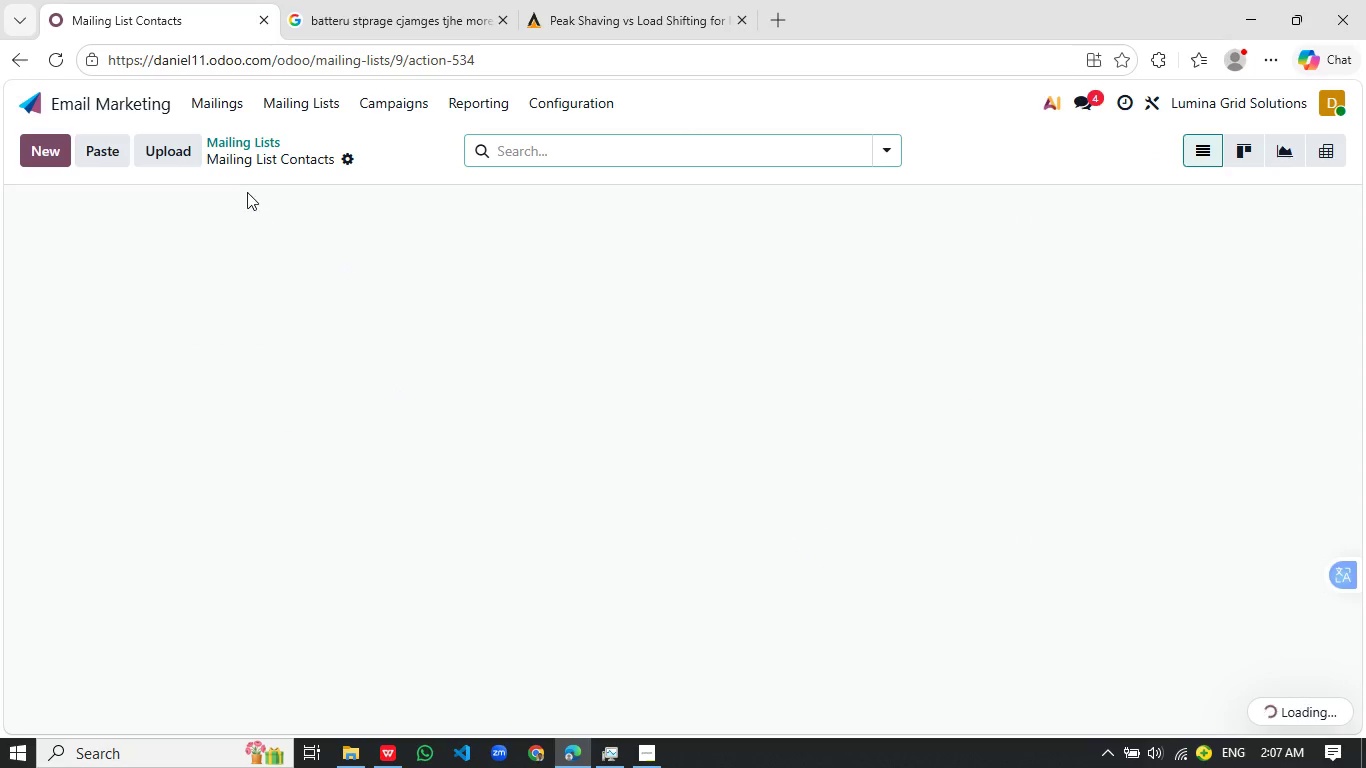 
wait(6.7)
 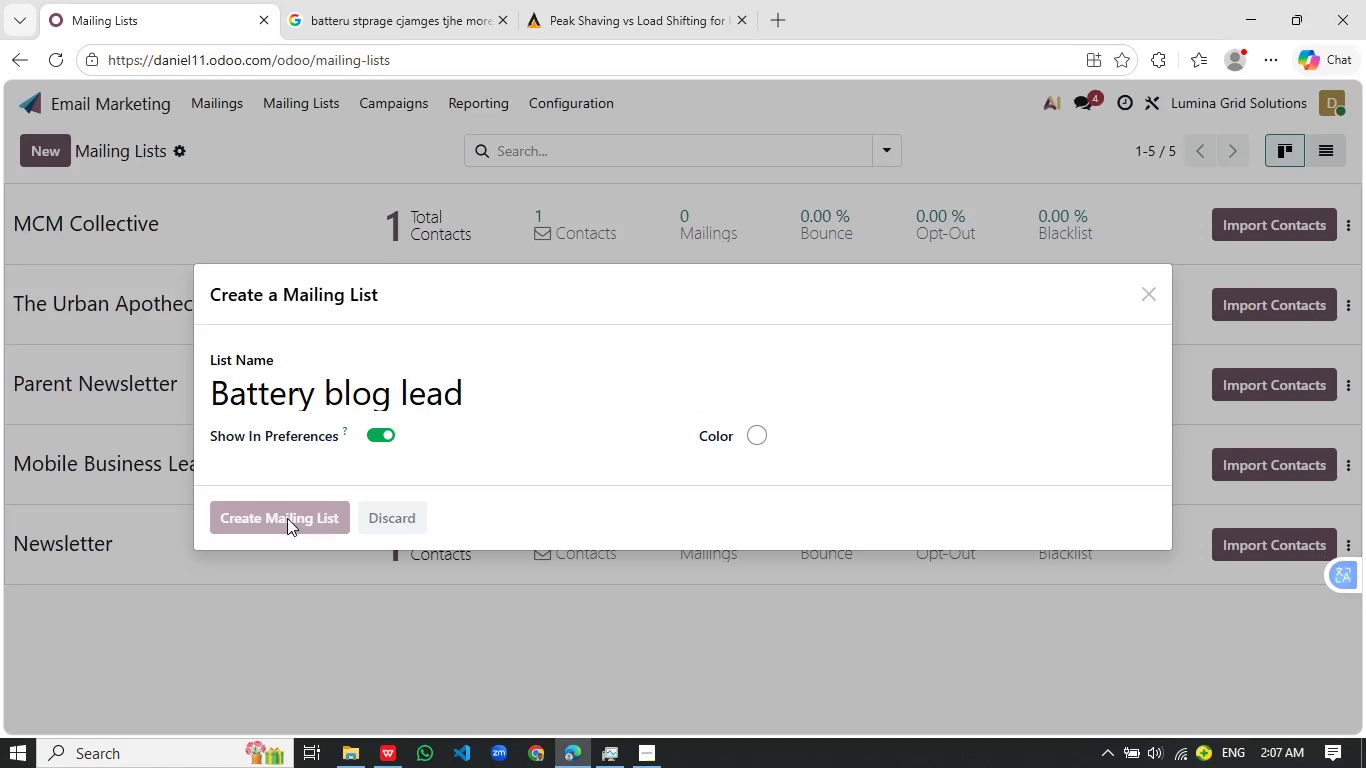 
left_click([246, 138])
 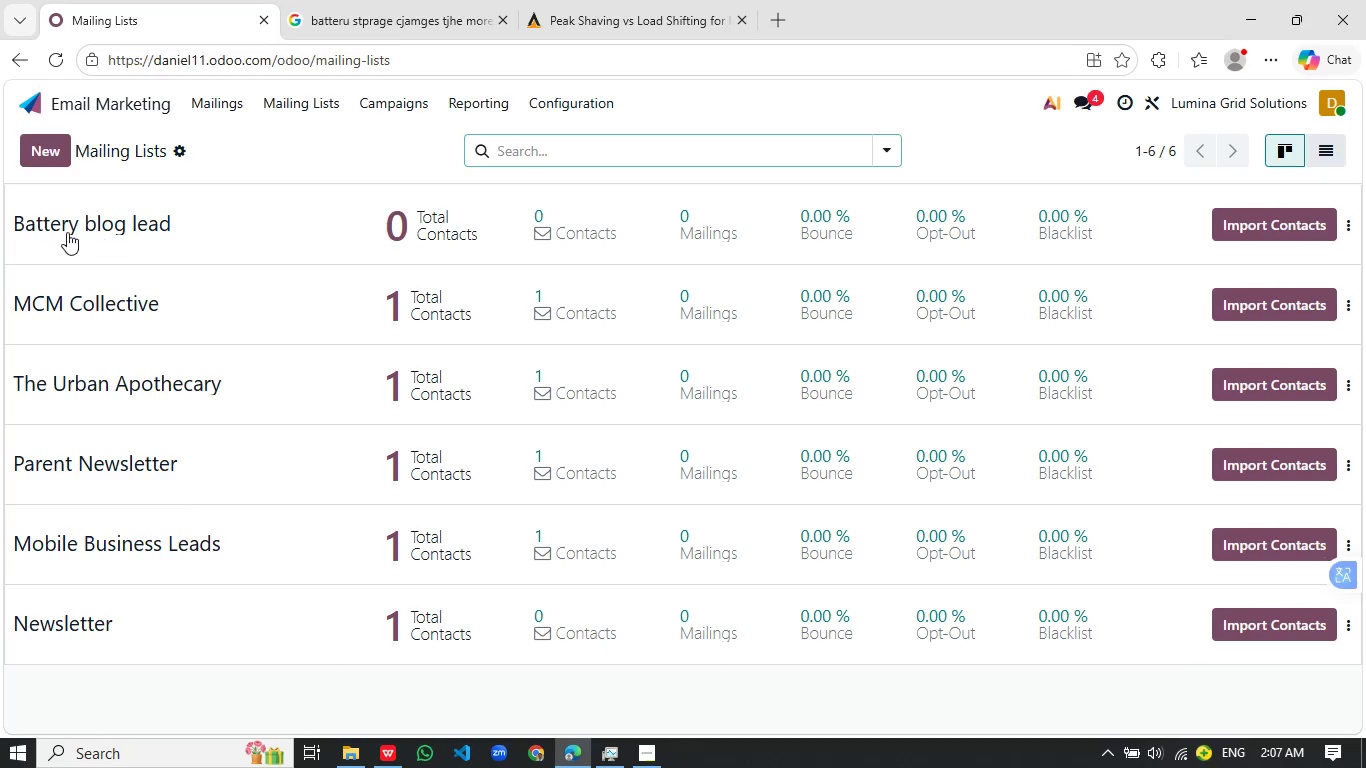 
wait(5.27)
 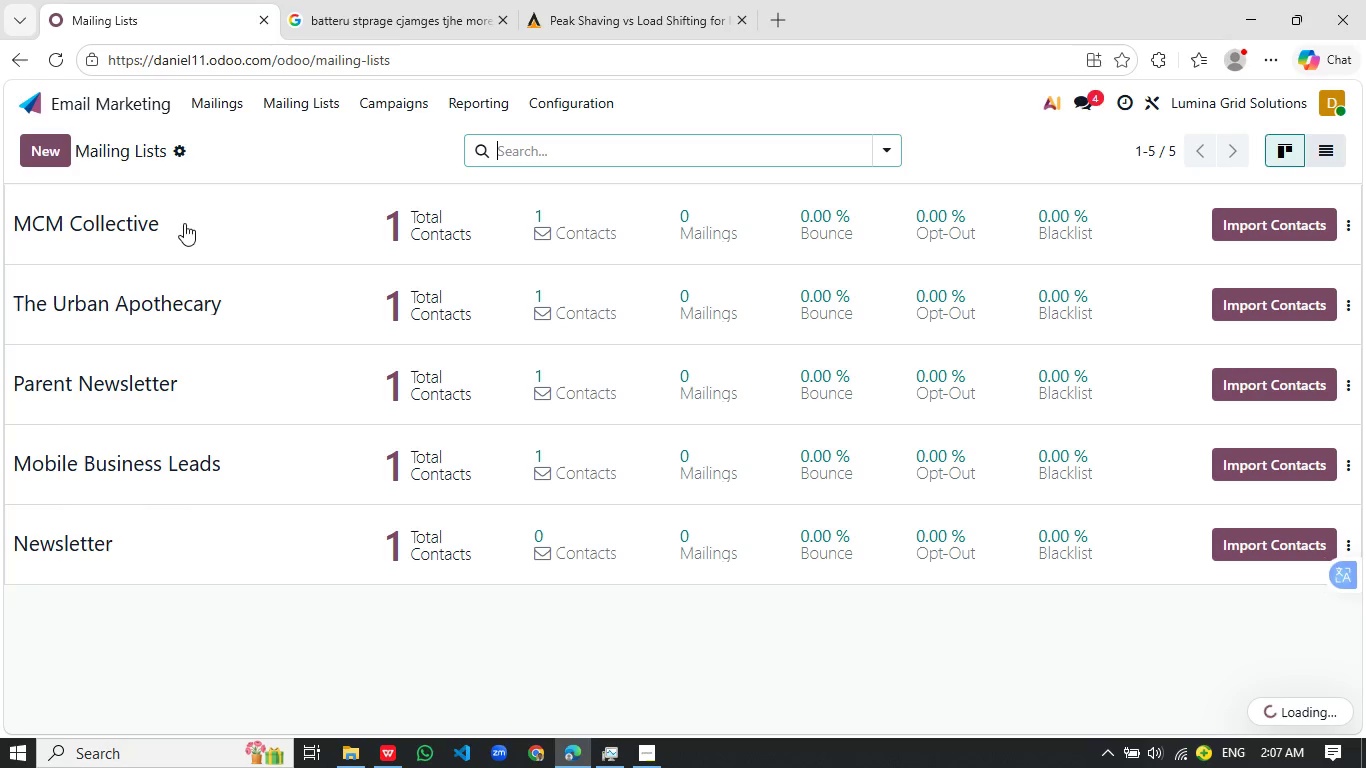 
left_click([80, 105])
 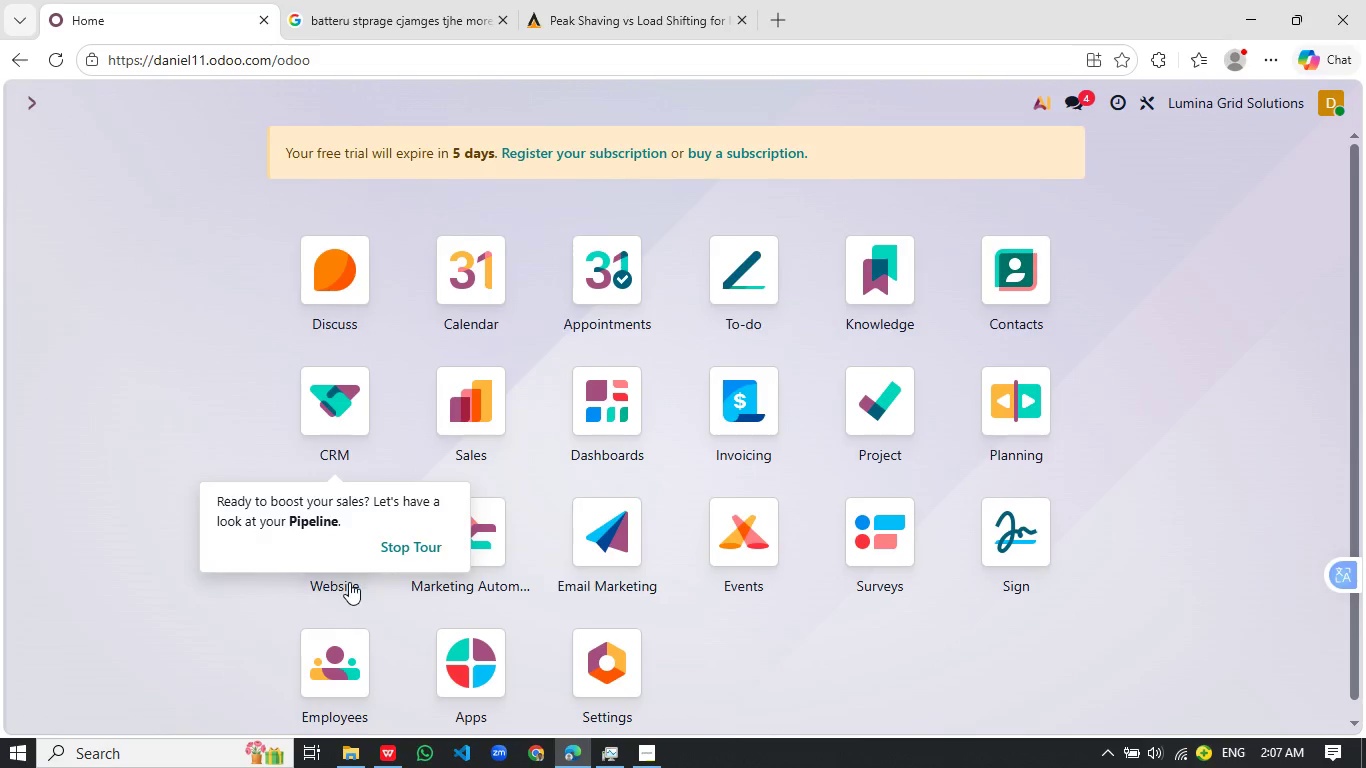 
left_click([341, 580])
 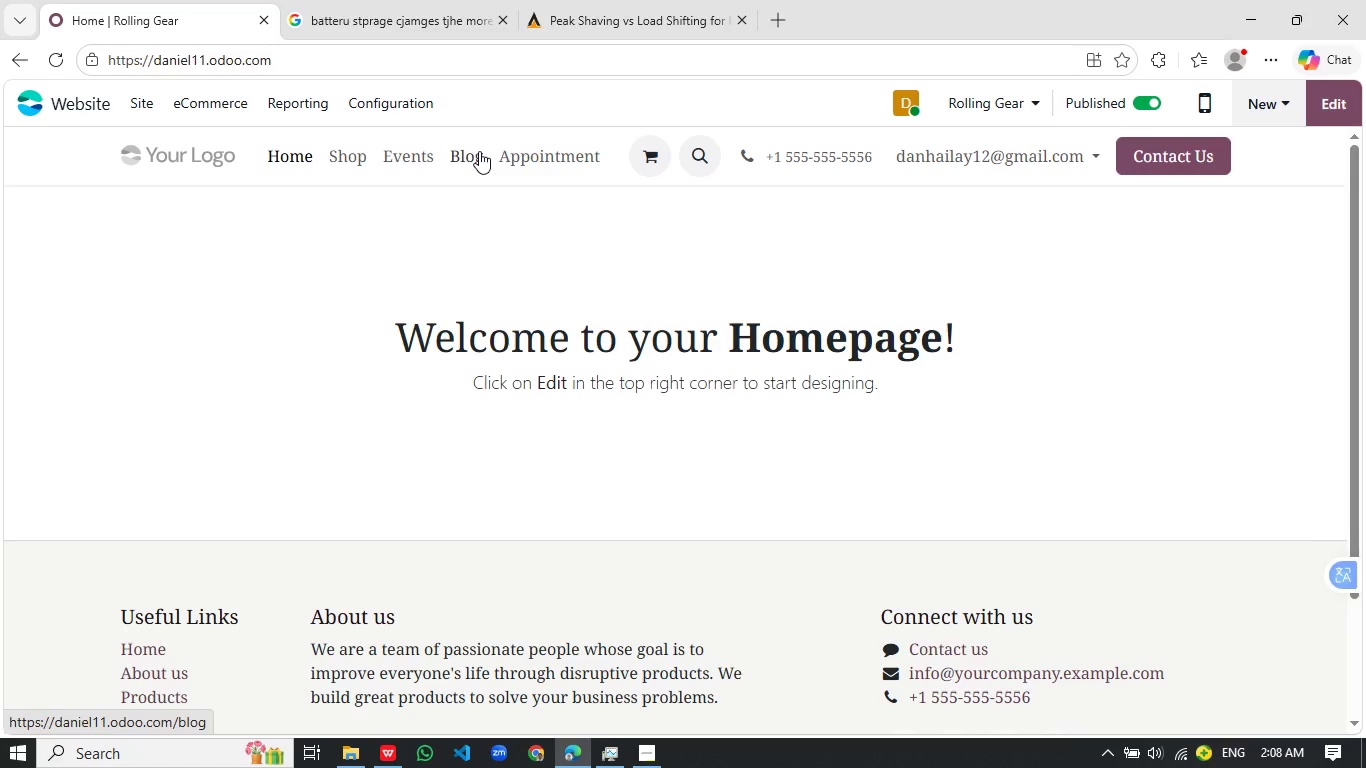 
wait(14.89)
 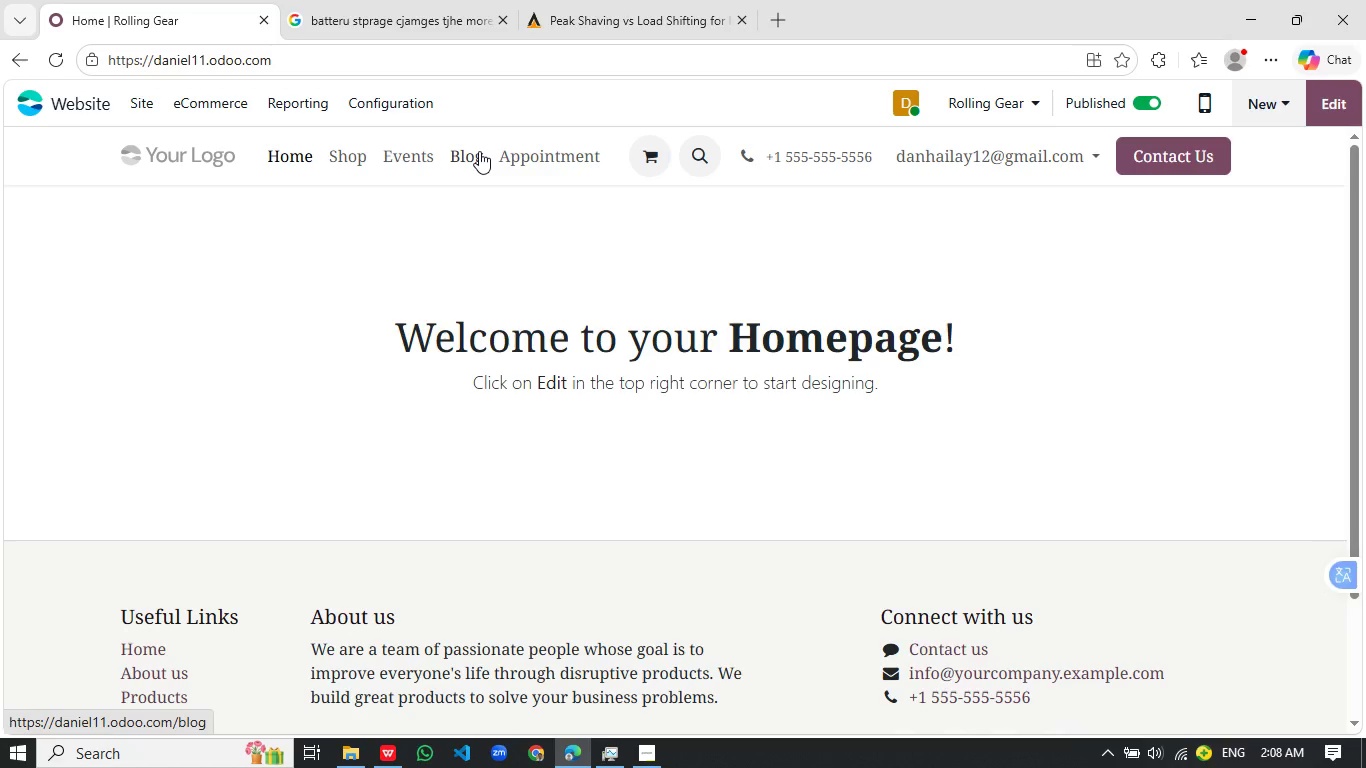 
left_click([263, 496])
 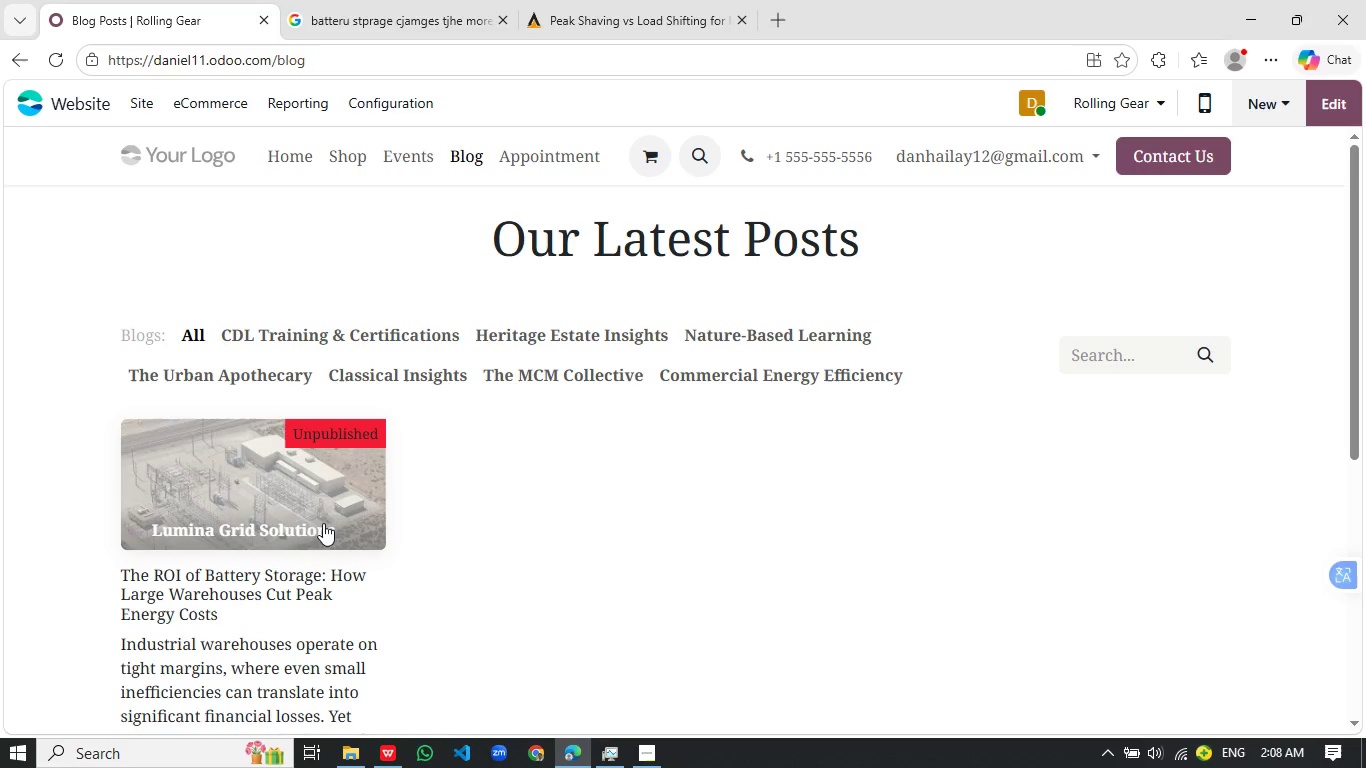 
wait(8.3)
 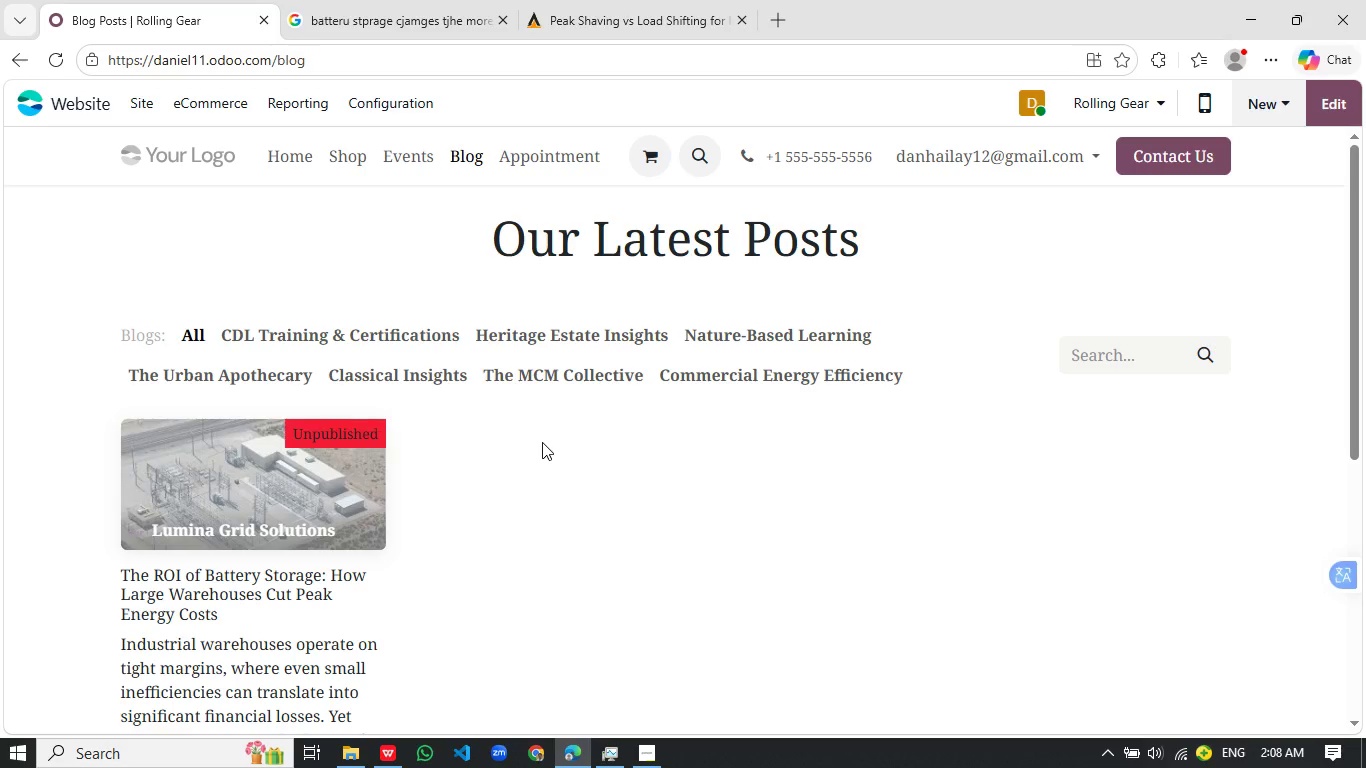 
left_click([1343, 108])
 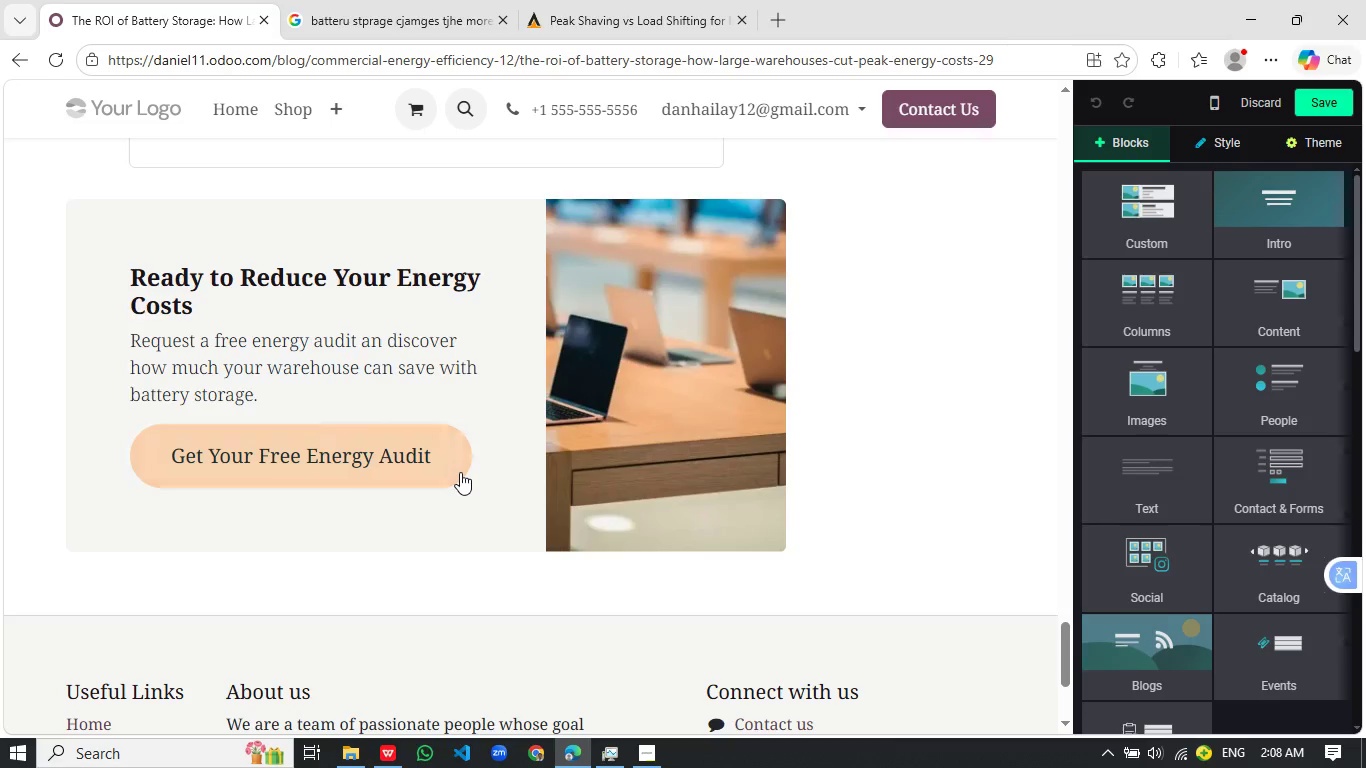 
left_click([367, 451])
 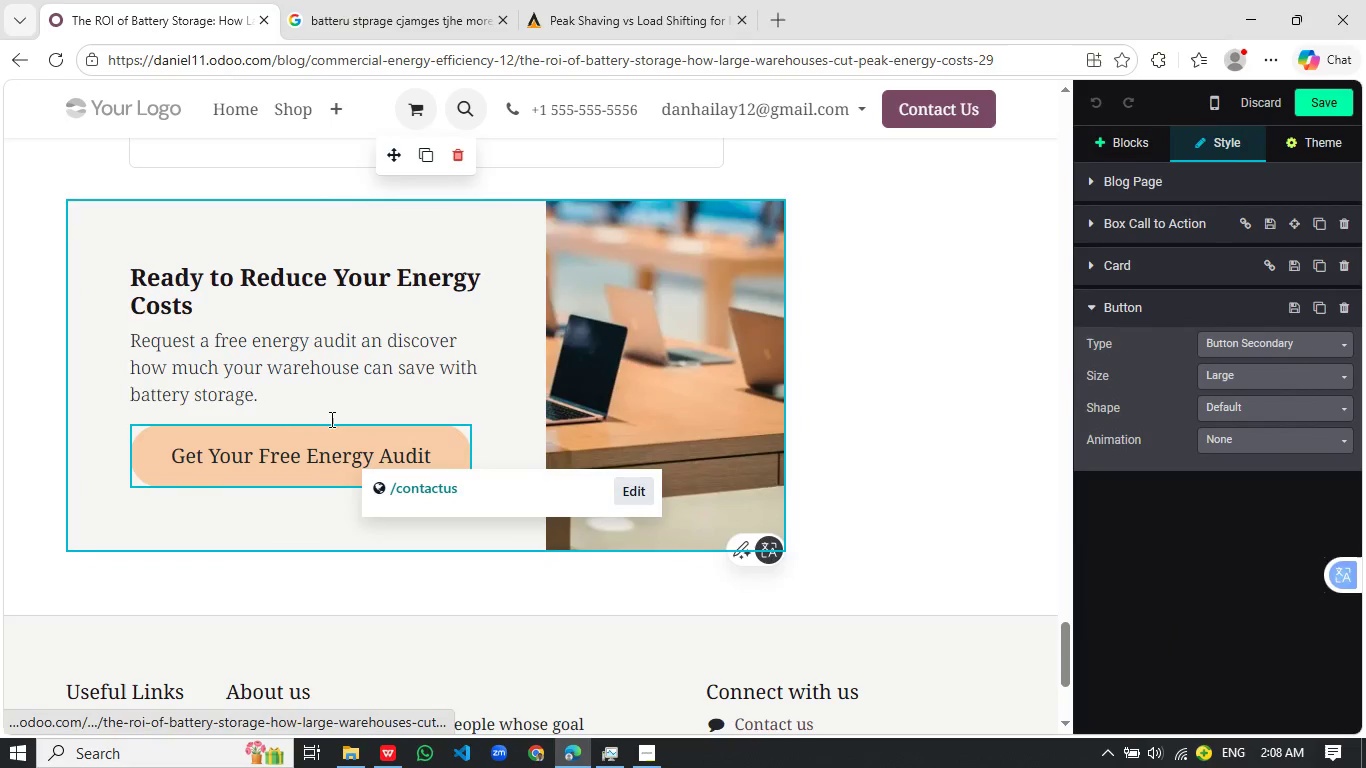 
scroll: coordinate [460, 472], scroll_direction: down, amount: 52.0
 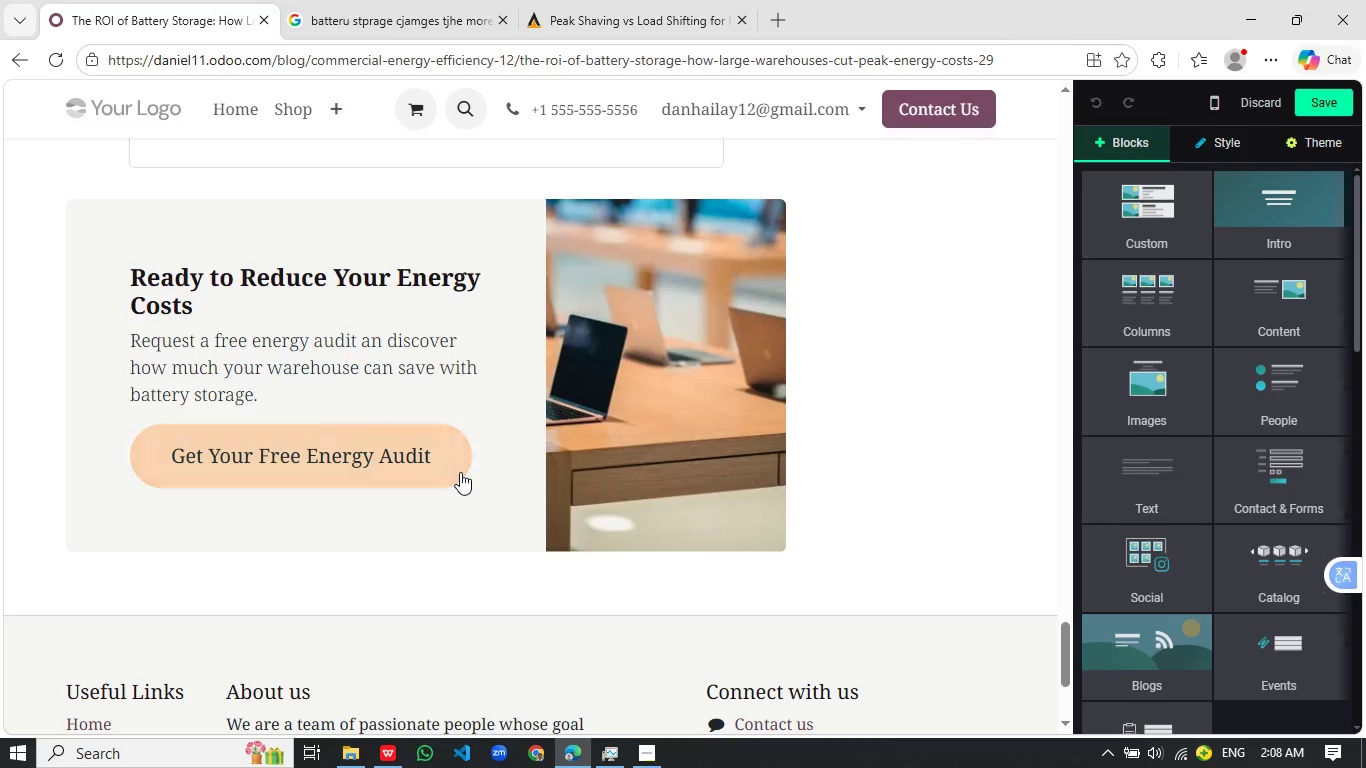 
left_click([640, 293])
 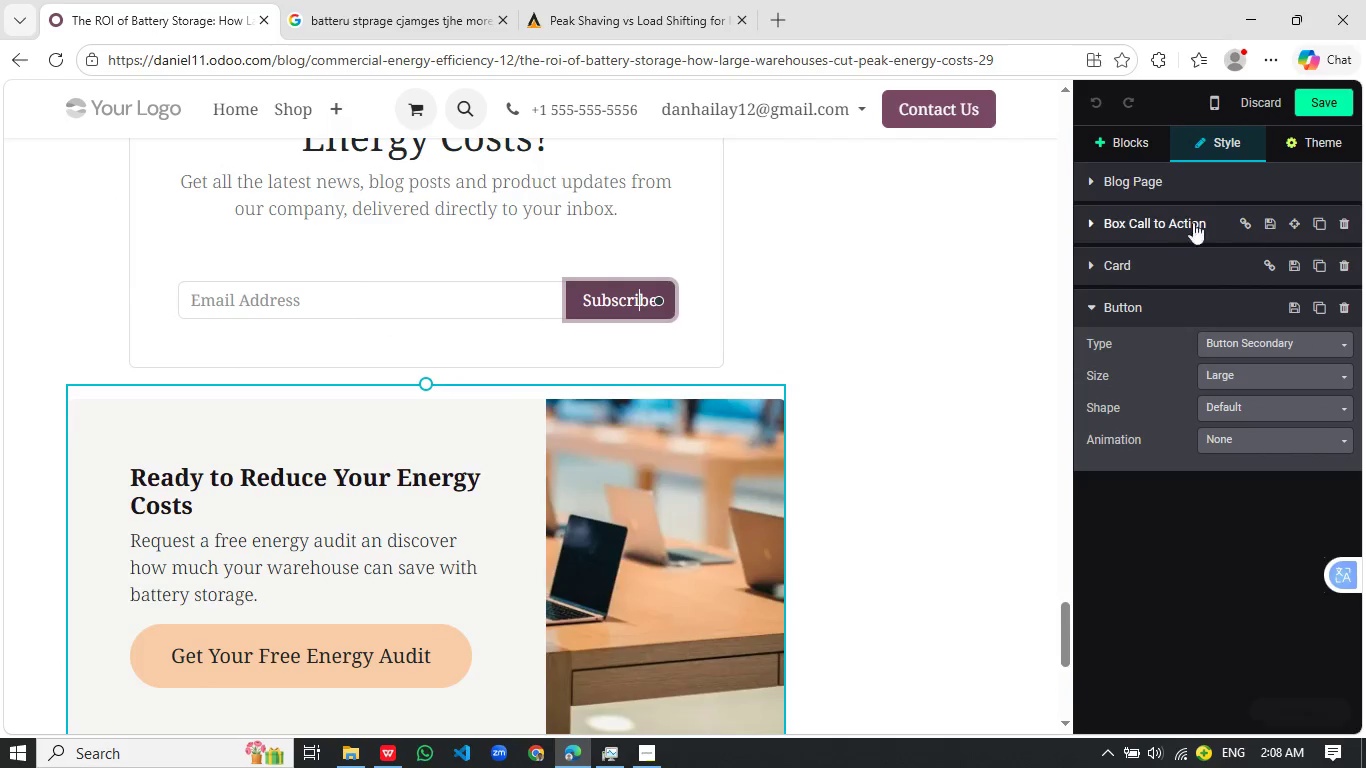 
scroll: coordinate [330, 419], scroll_direction: up, amount: 1.0
 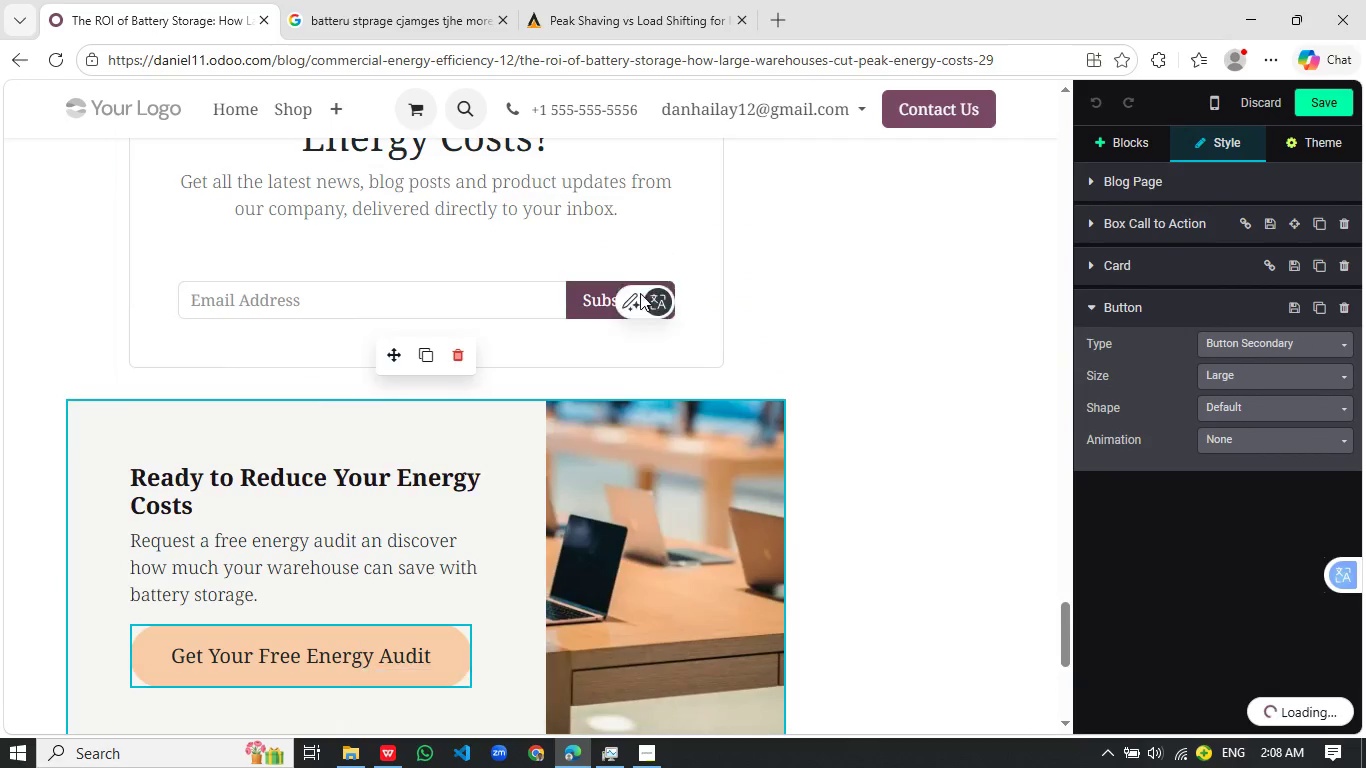 
mouse_move([1108, 222])
 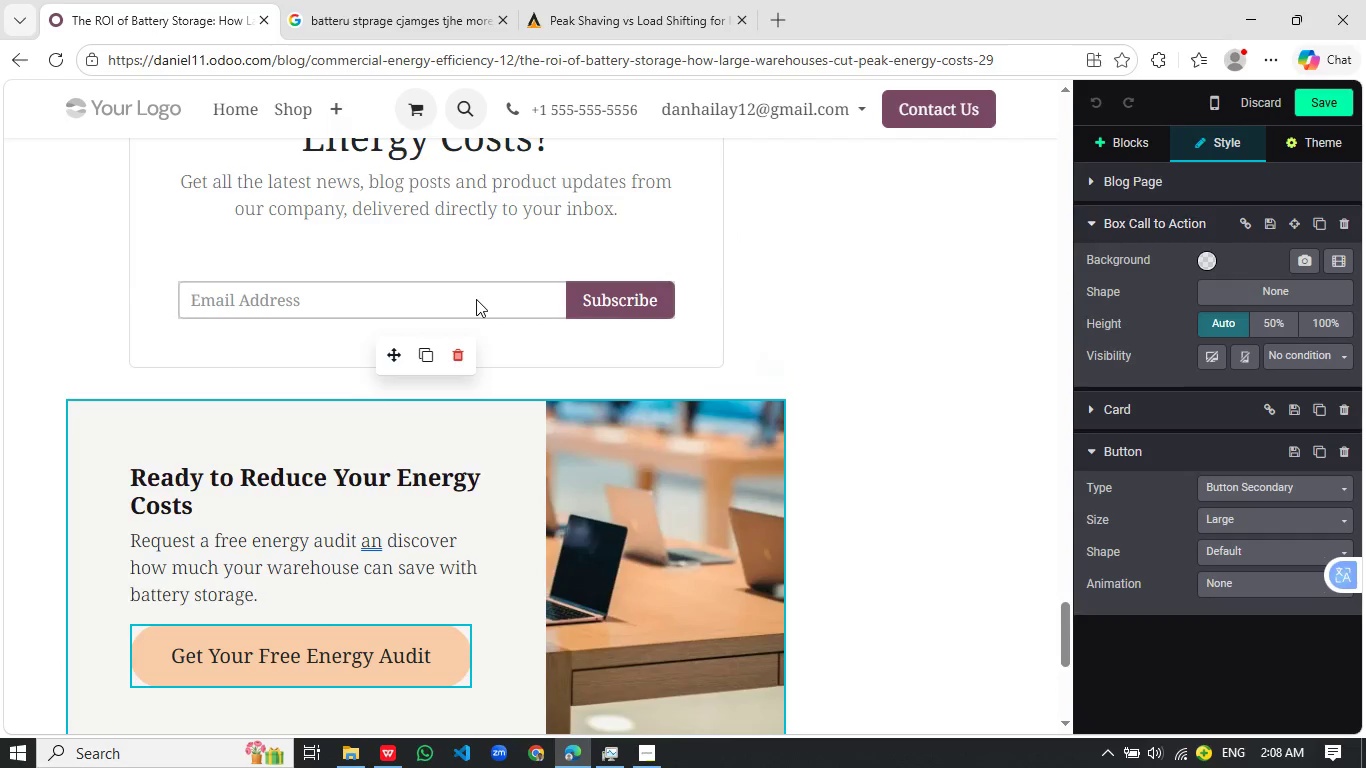 
left_click([476, 299])
 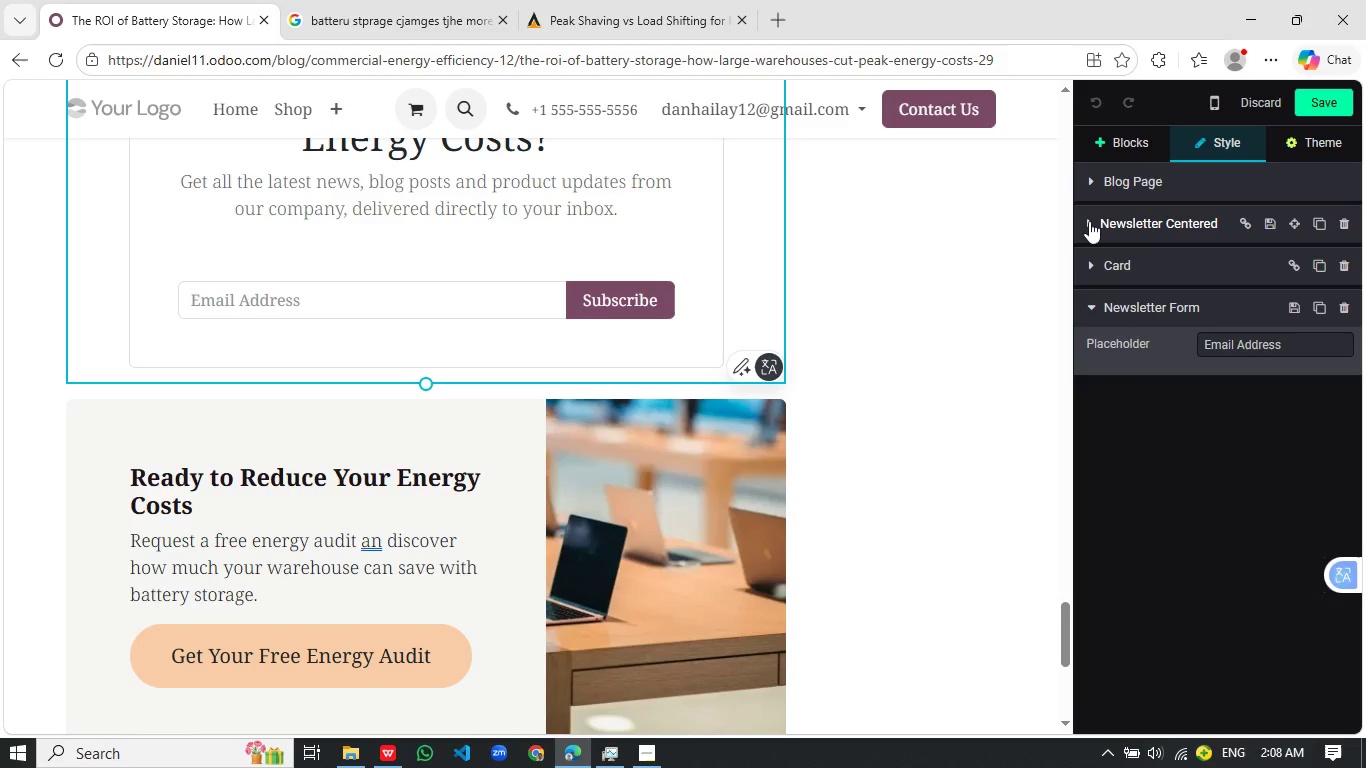 
left_click([1089, 221])
 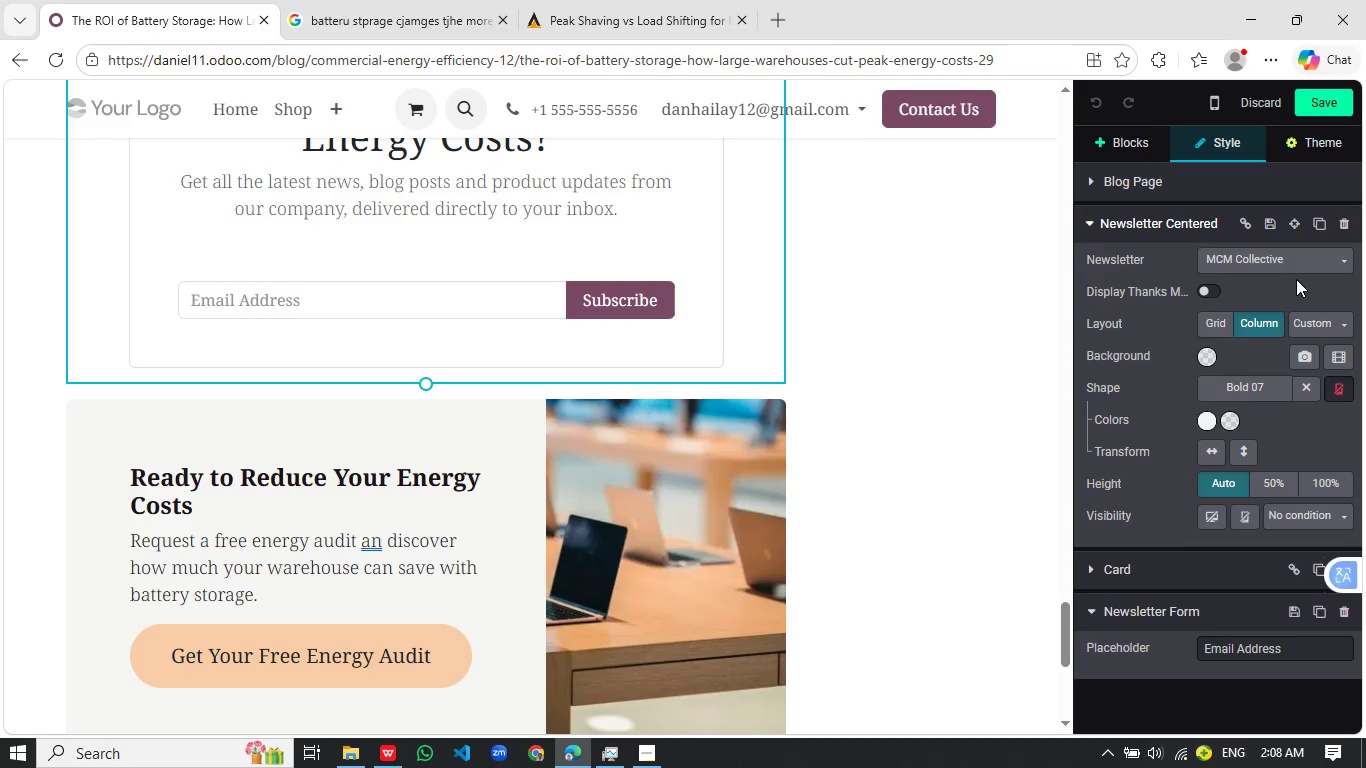 
left_click([1290, 266])
 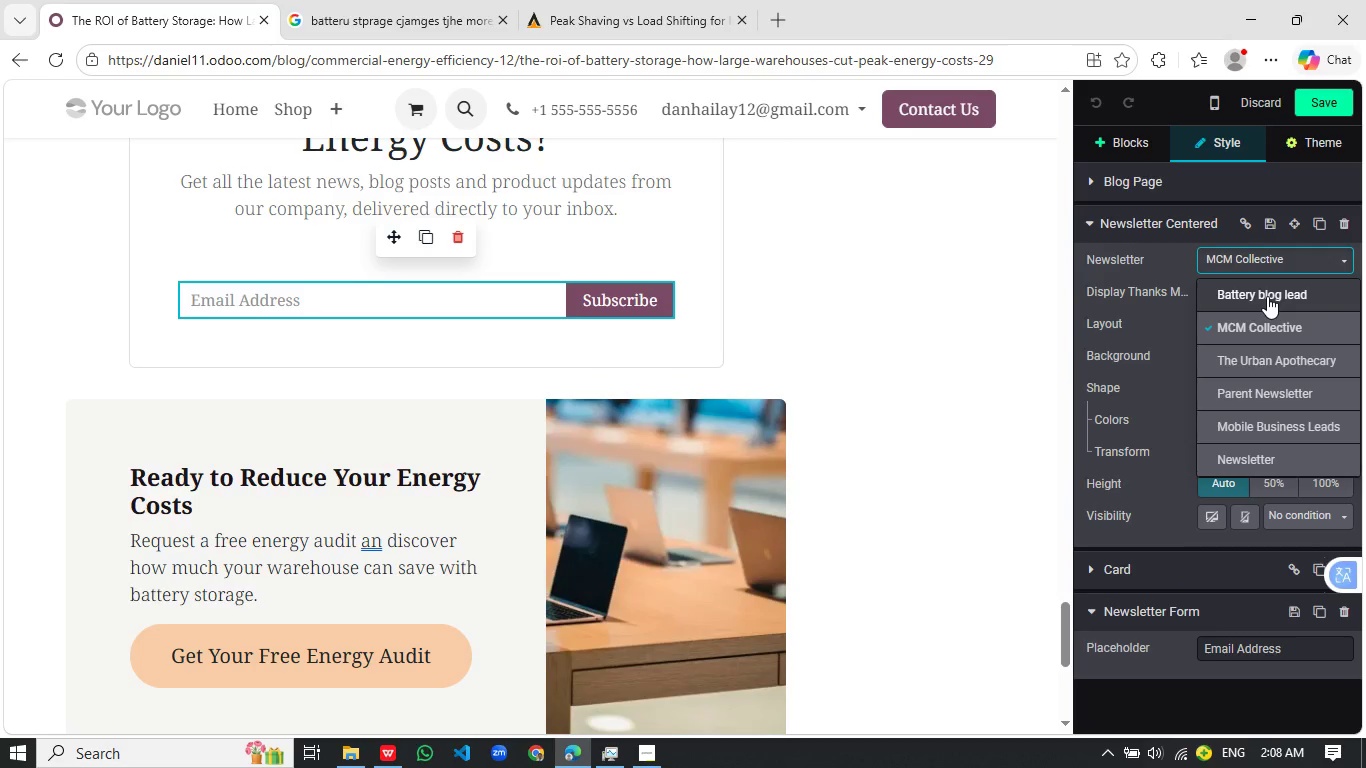 
left_click([1267, 296])
 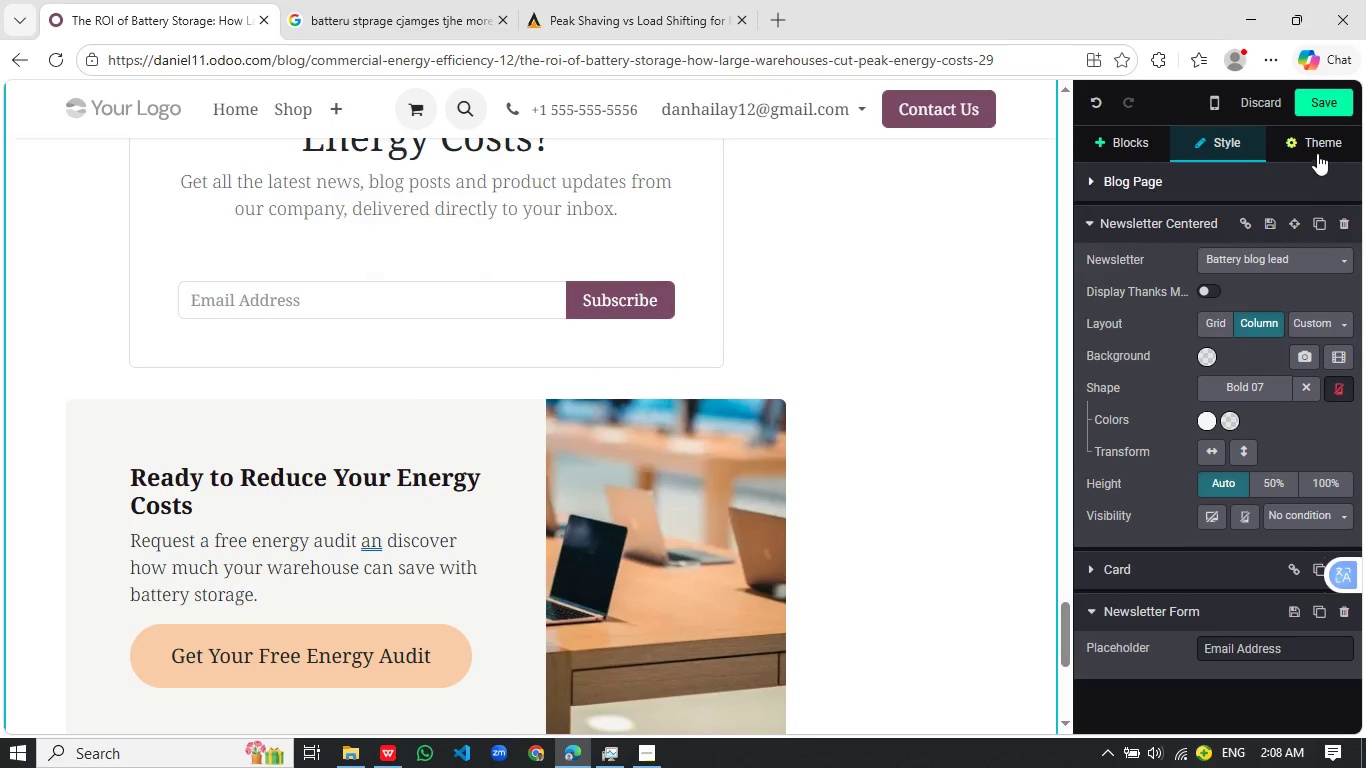 
left_click([1327, 102])
 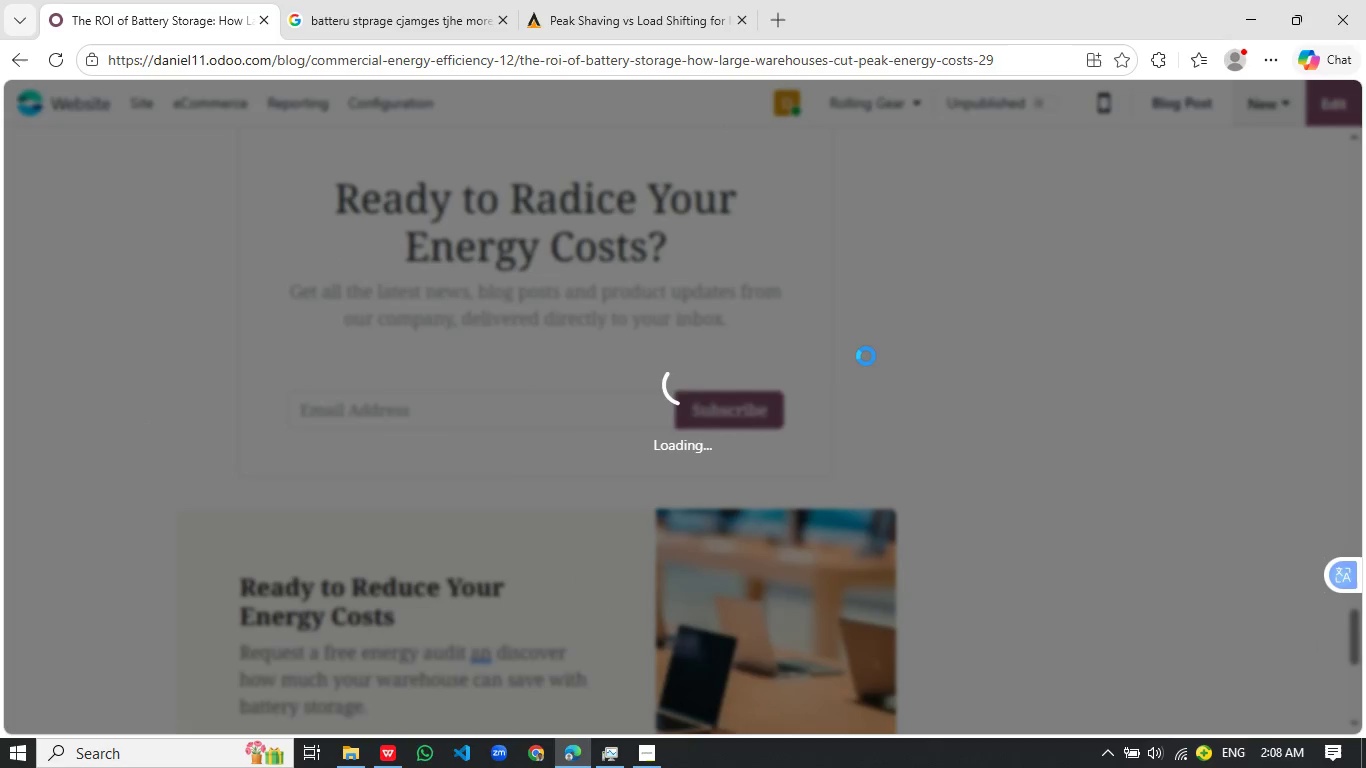 
wait(8.12)
 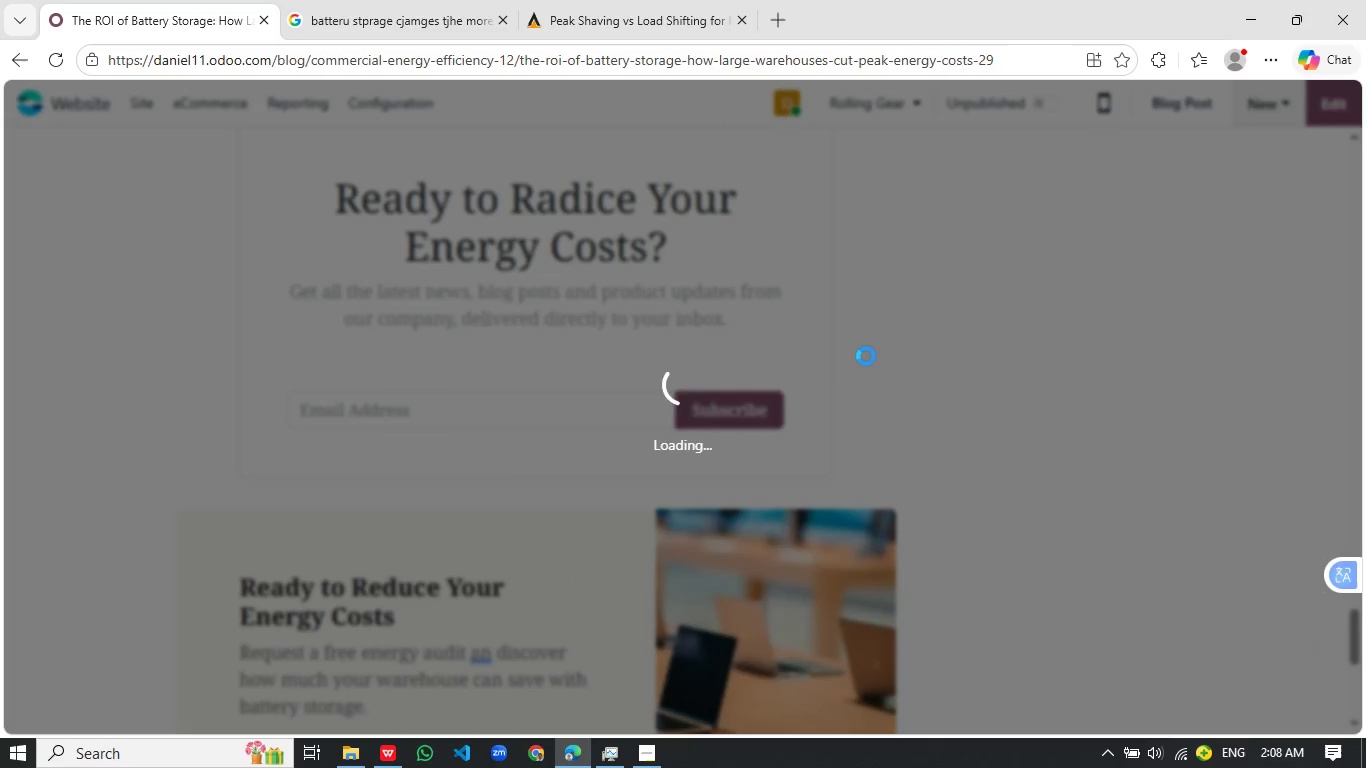 
scroll: coordinate [845, 376], scroll_direction: down, amount: 2.0
 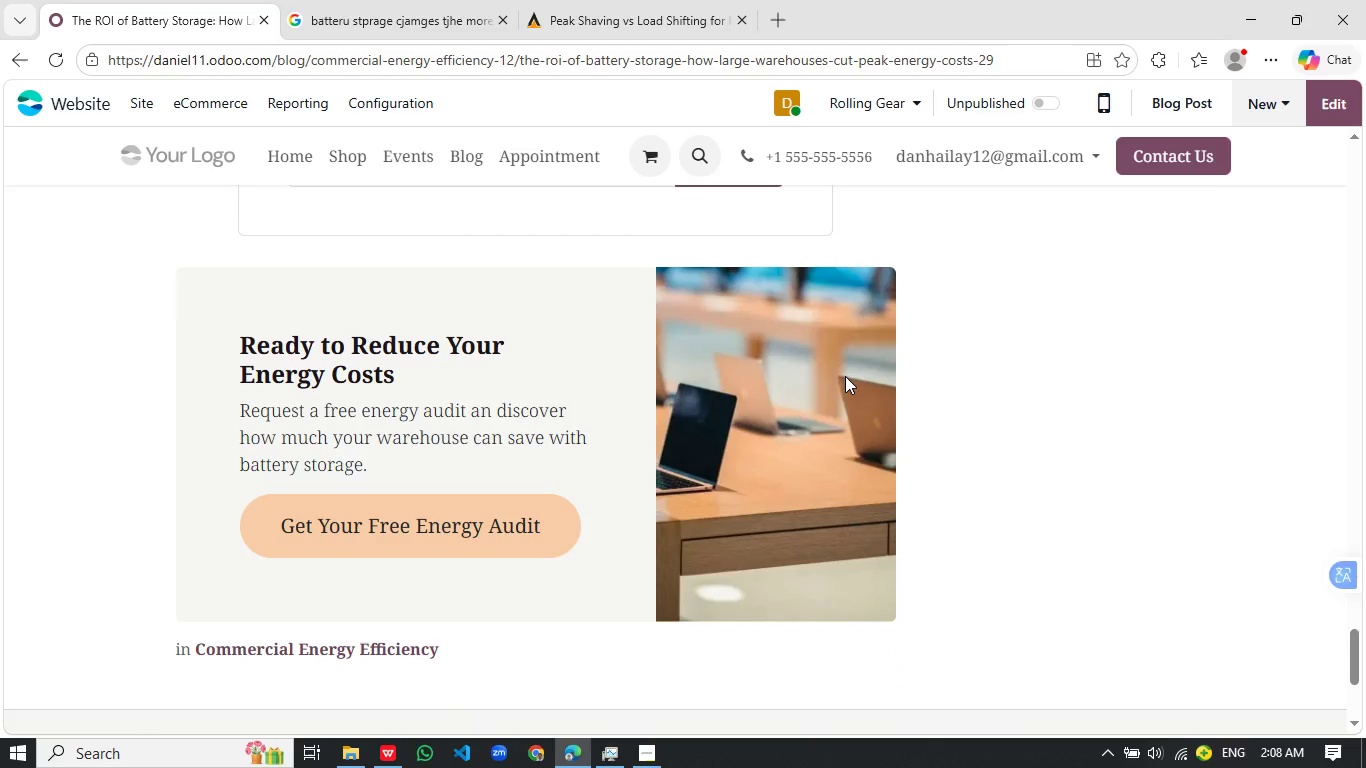 
wait(5.11)
 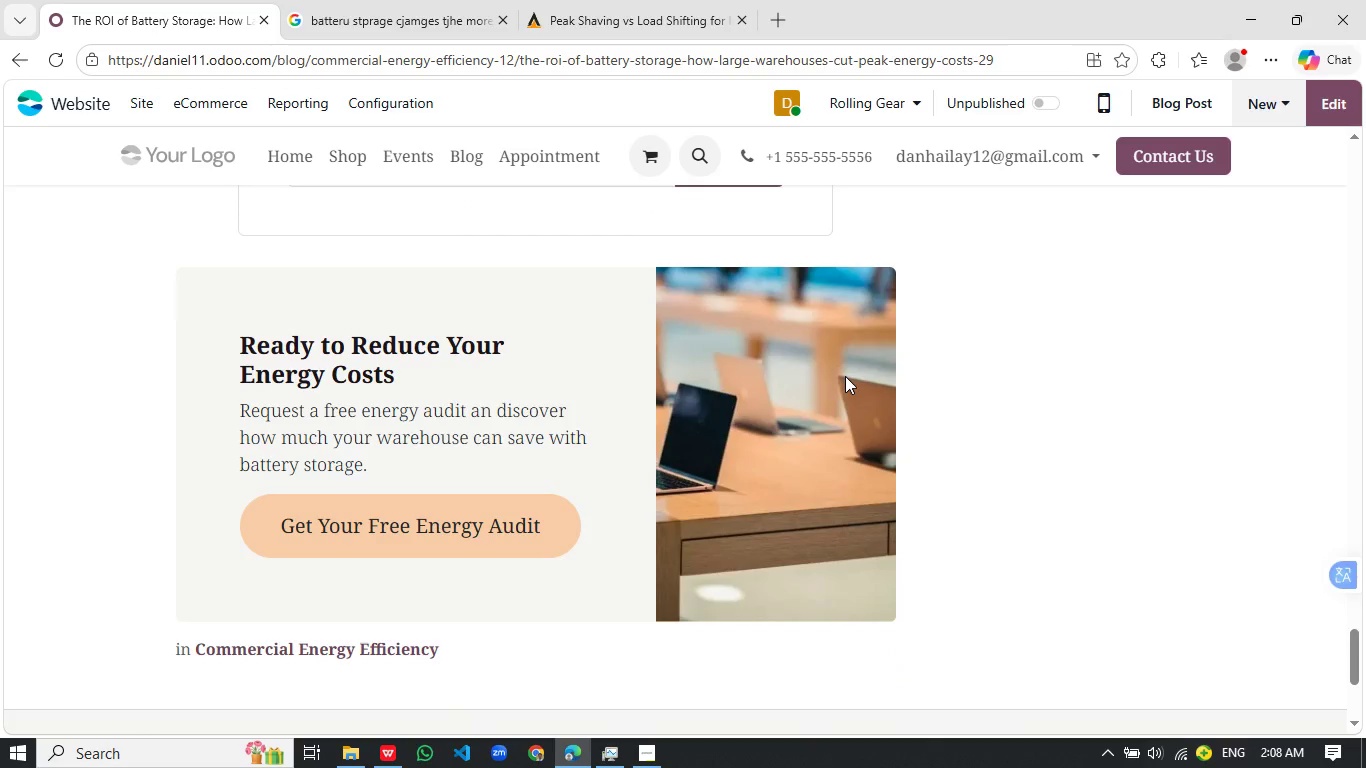 
scroll: coordinate [815, 359], scroll_direction: up, amount: 32.0
 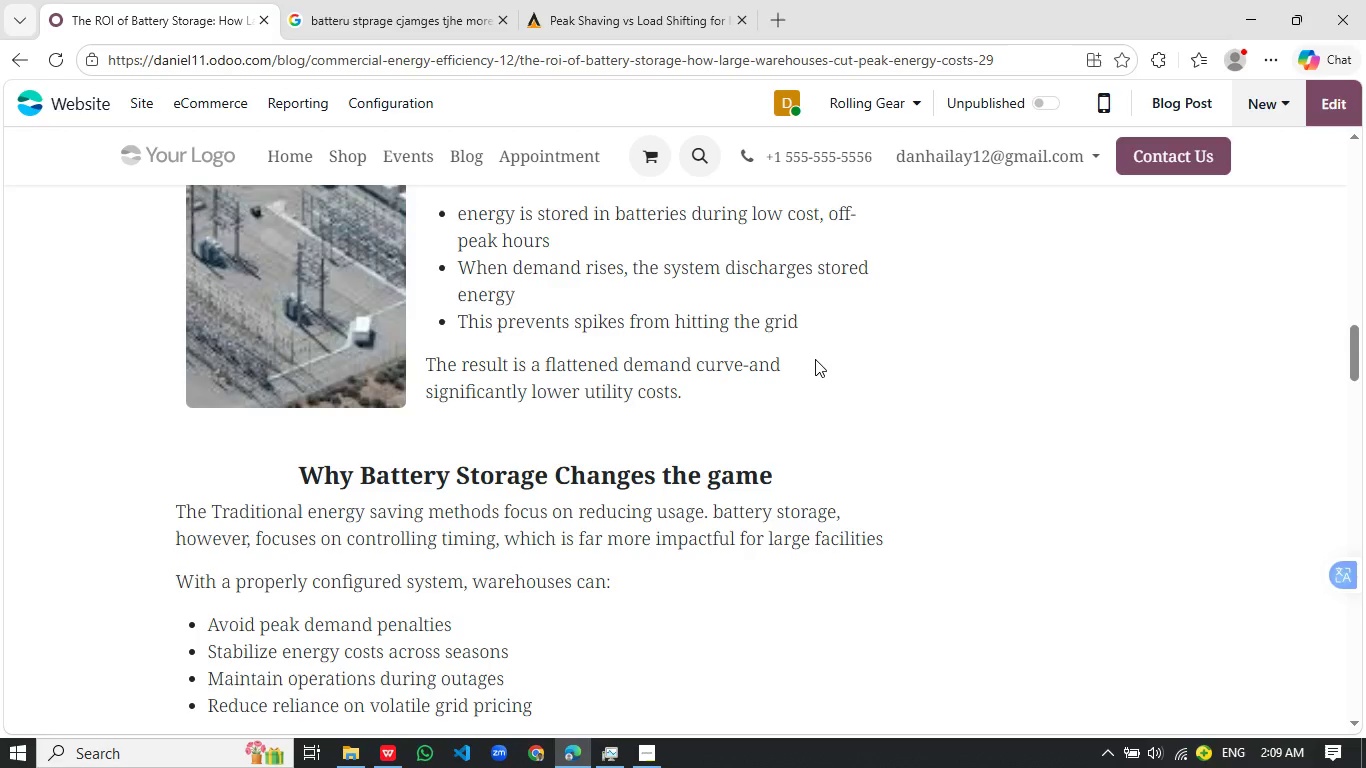 
scroll: coordinate [760, 361], scroll_direction: down, amount: 33.0
 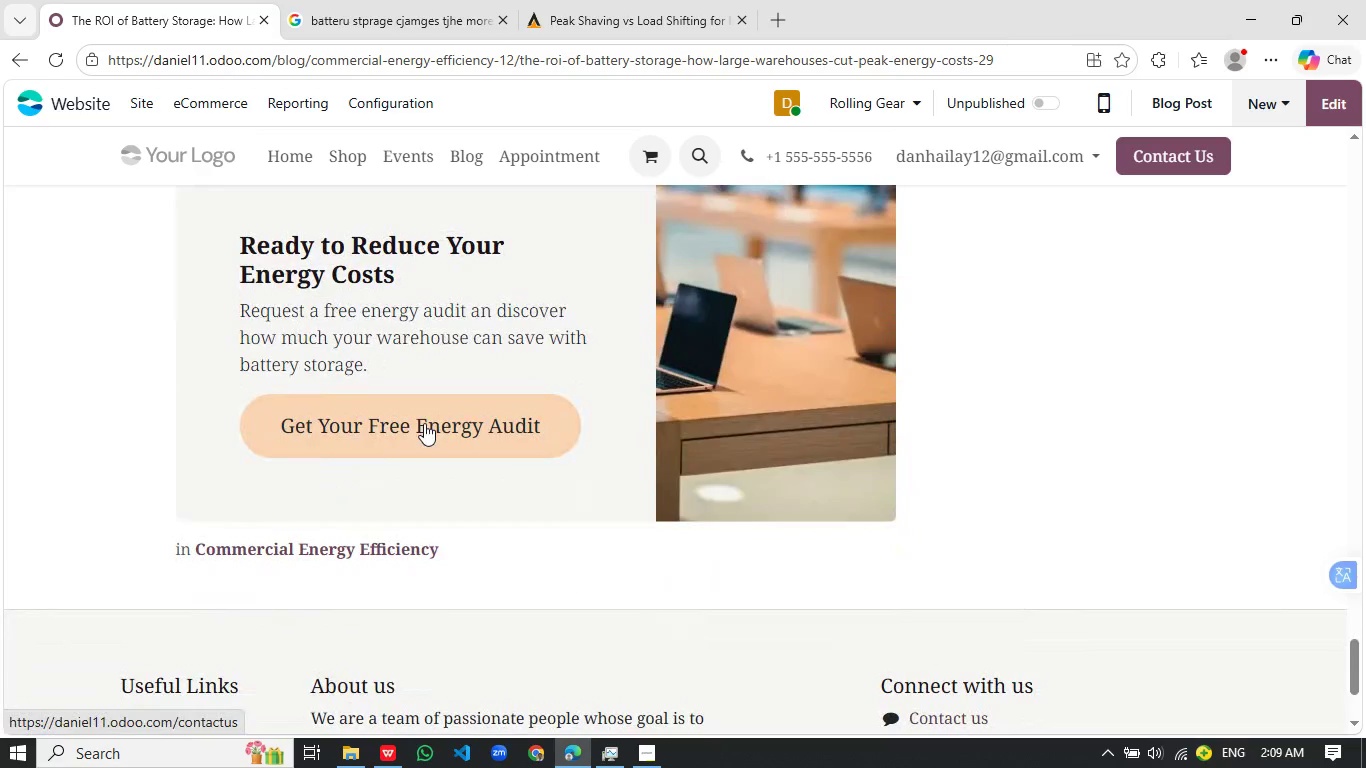 
left_click([425, 423])
 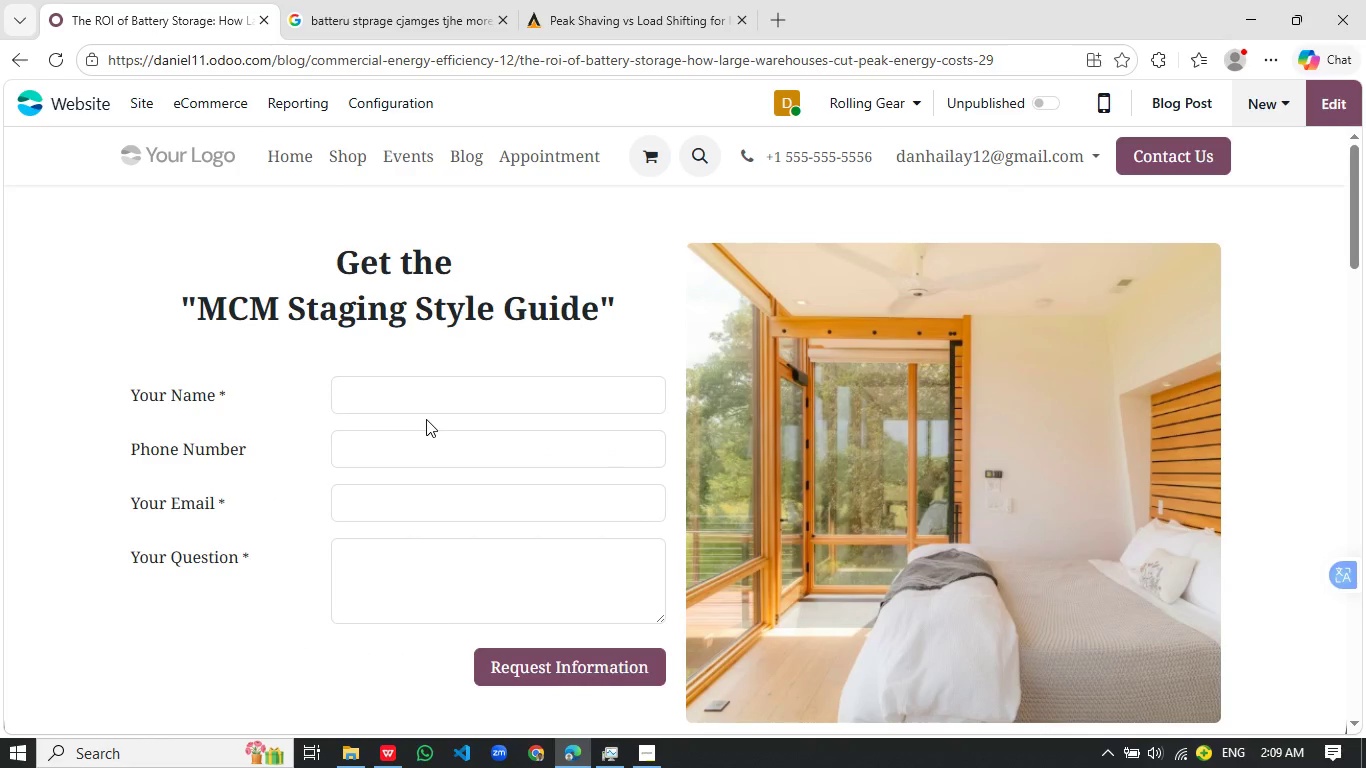 
wait(18.8)
 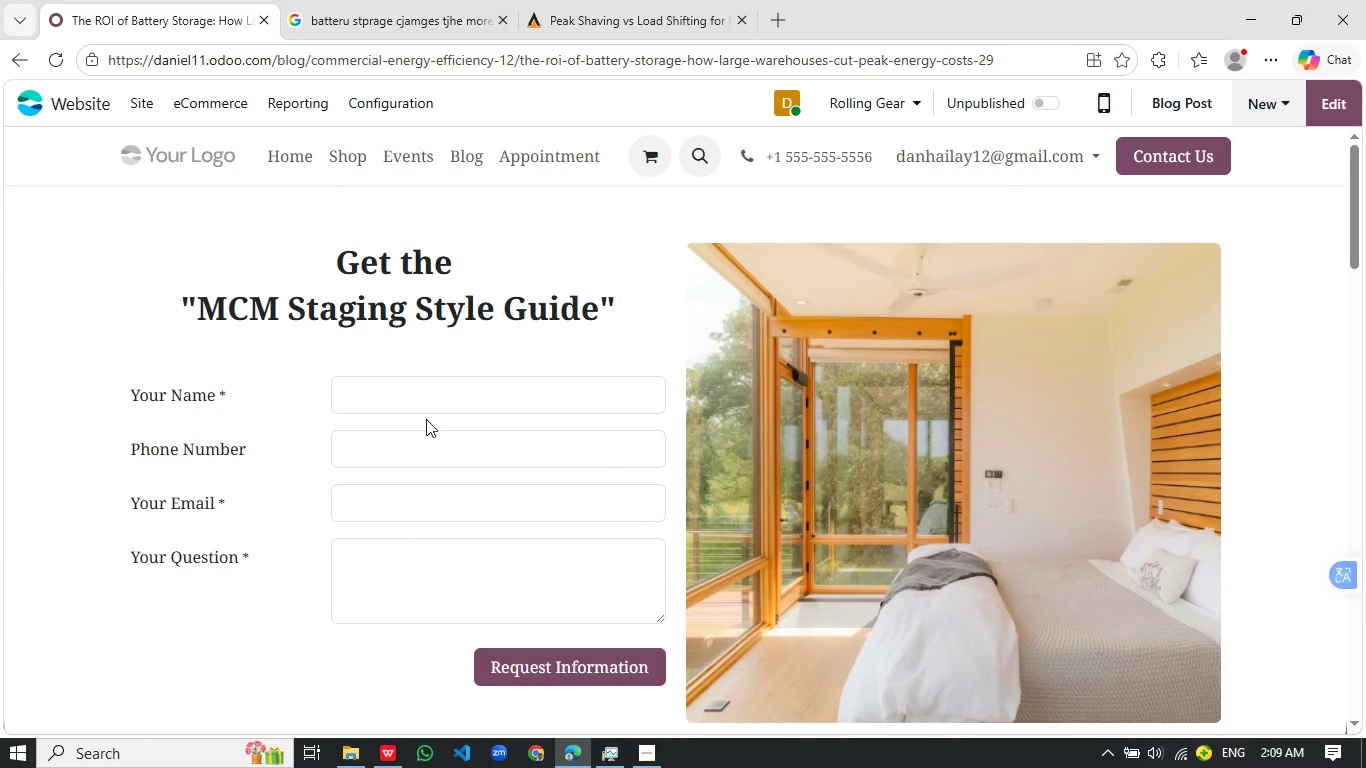 
left_click([963, 530])
 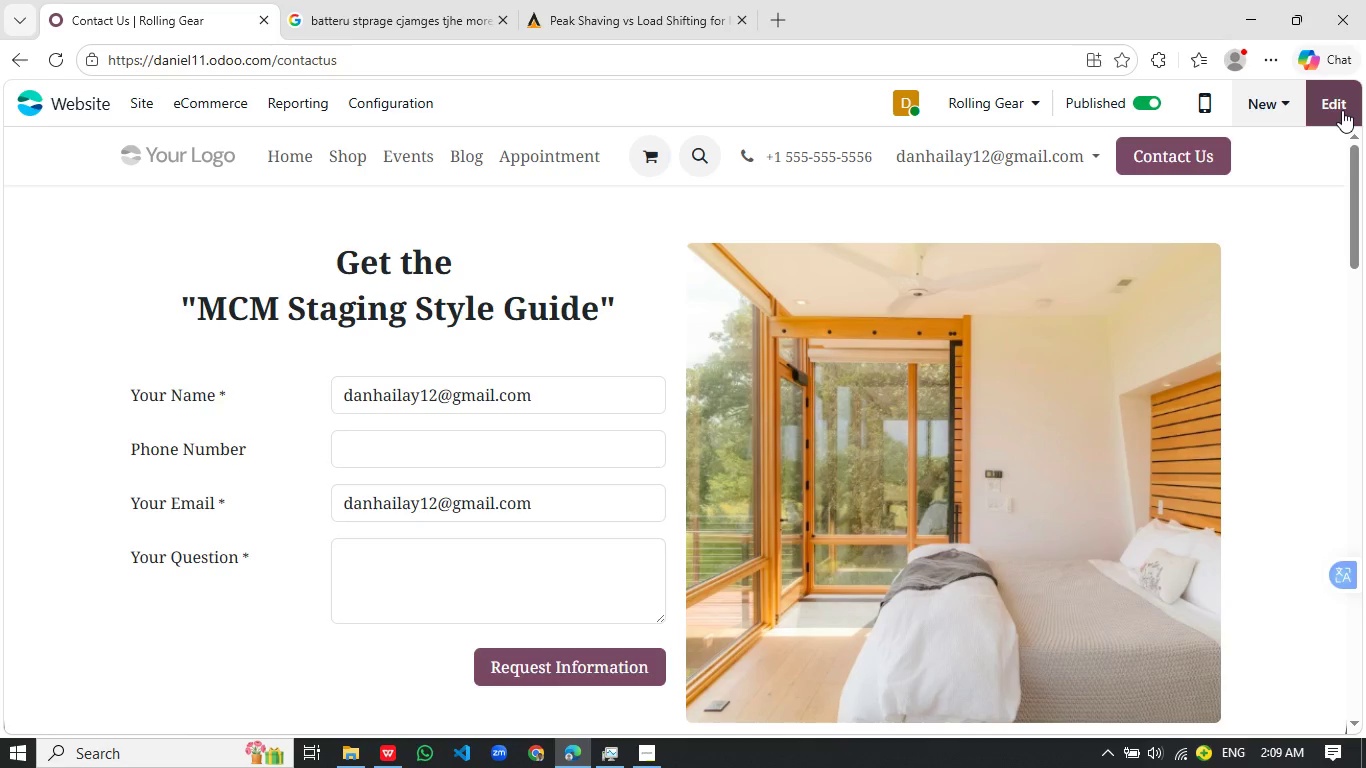 
left_click([1342, 110])
 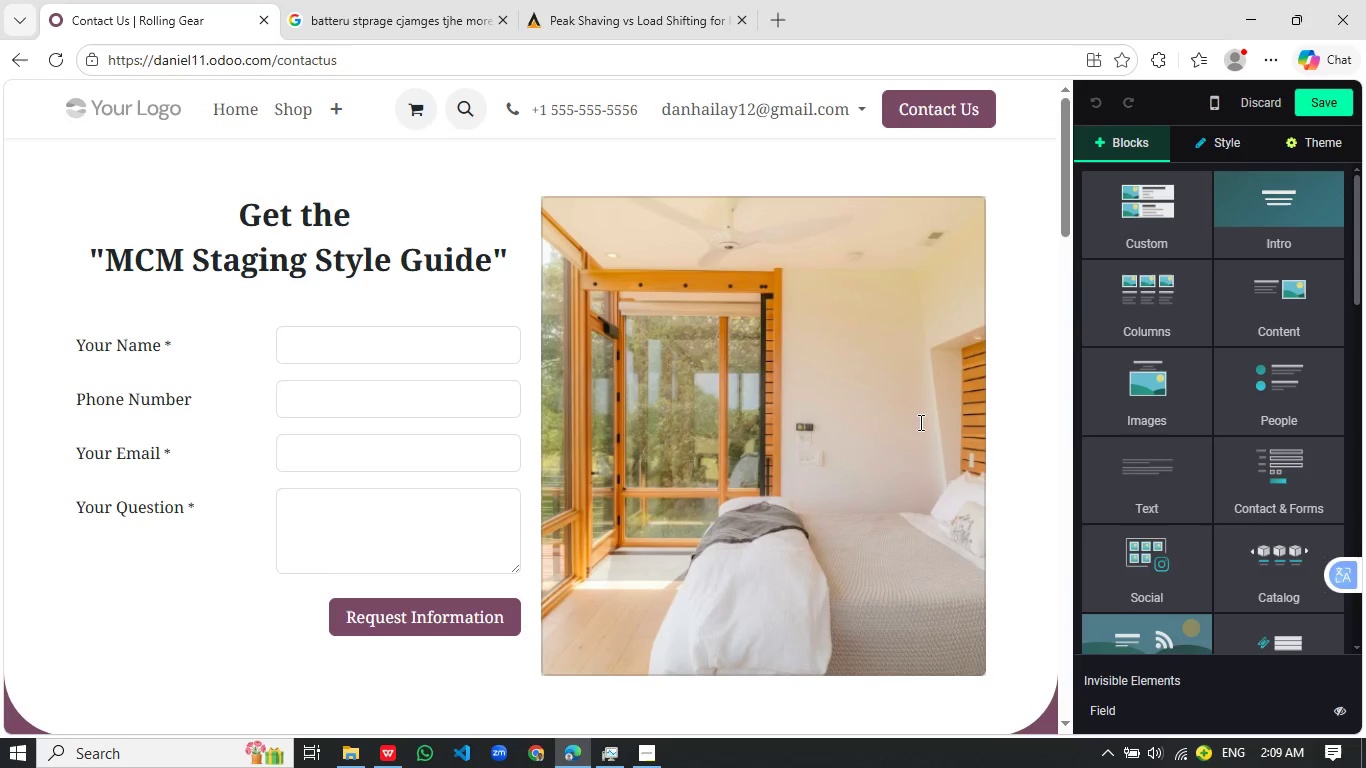 
left_click([882, 418])
 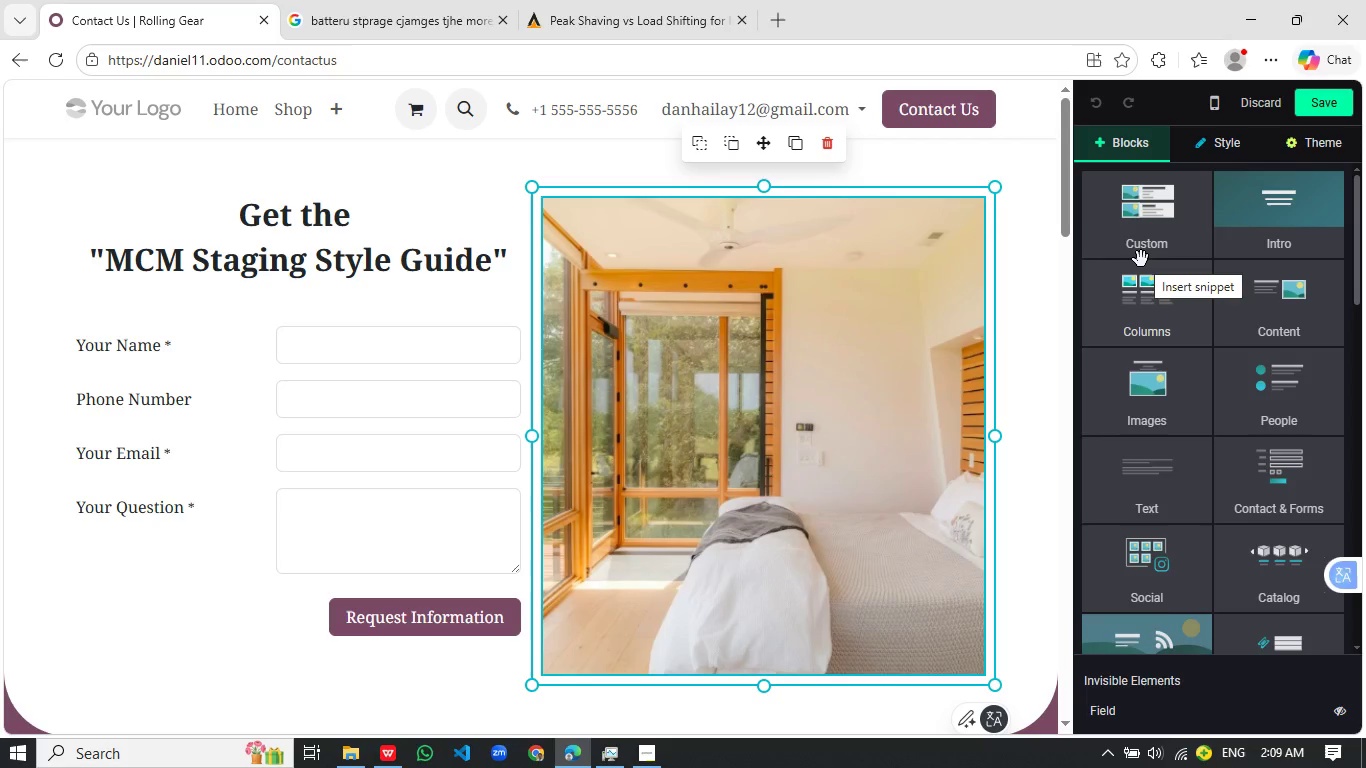 
wait(6.75)
 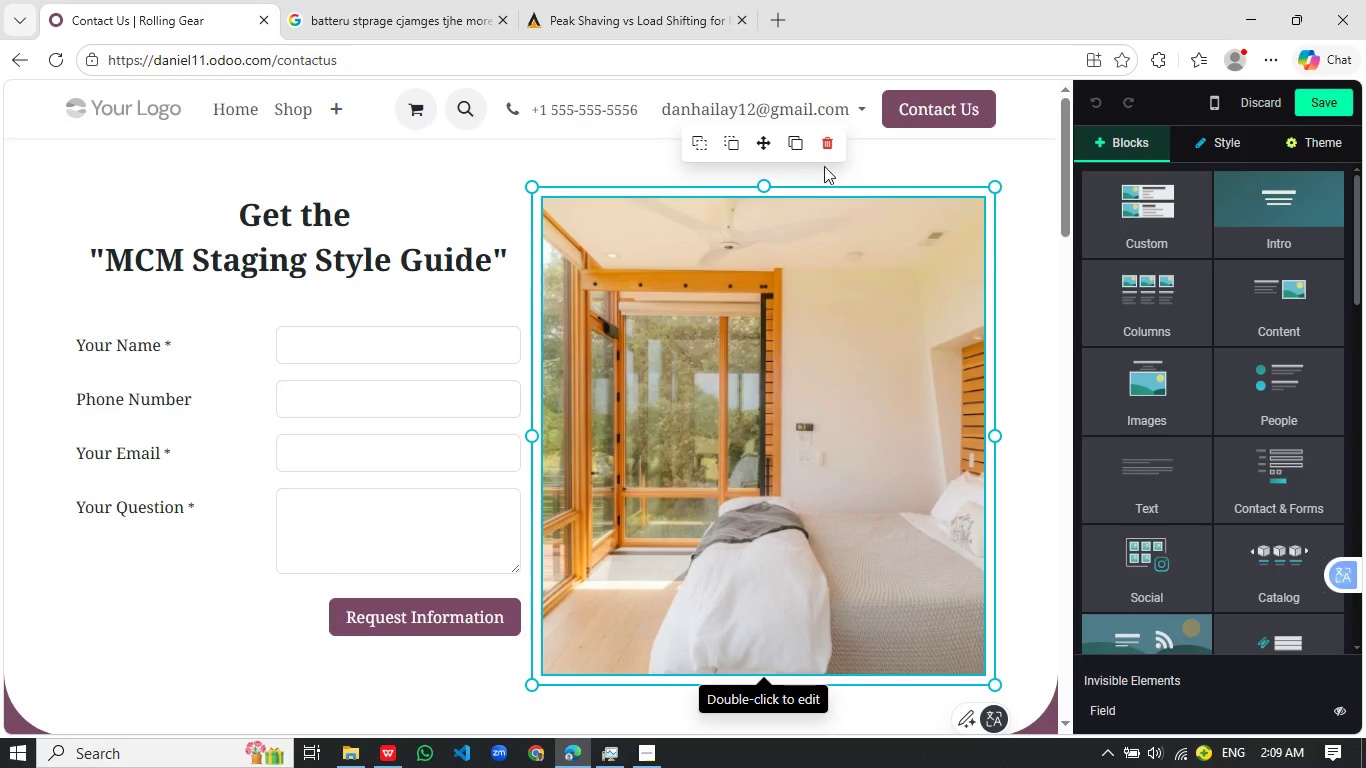 
left_click([1228, 304])
 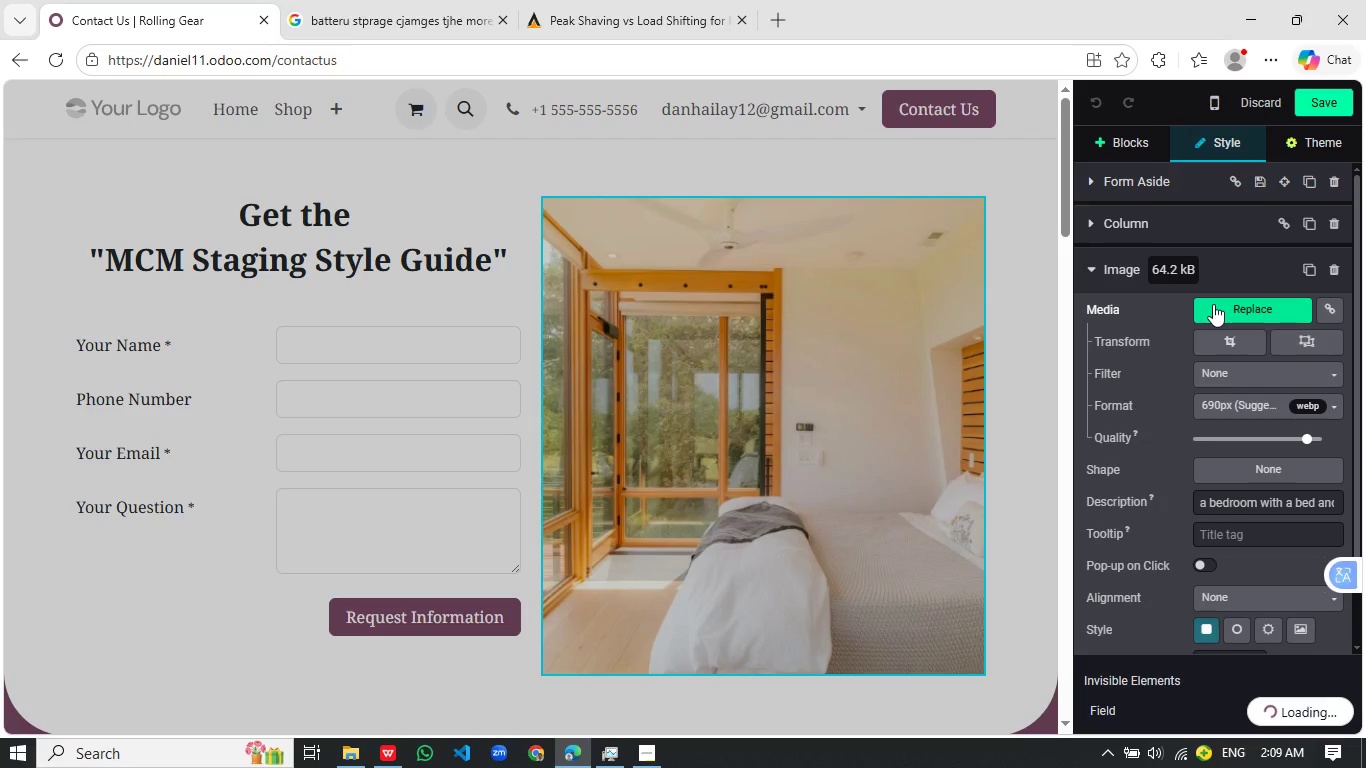 
mouse_move([1198, 318])
 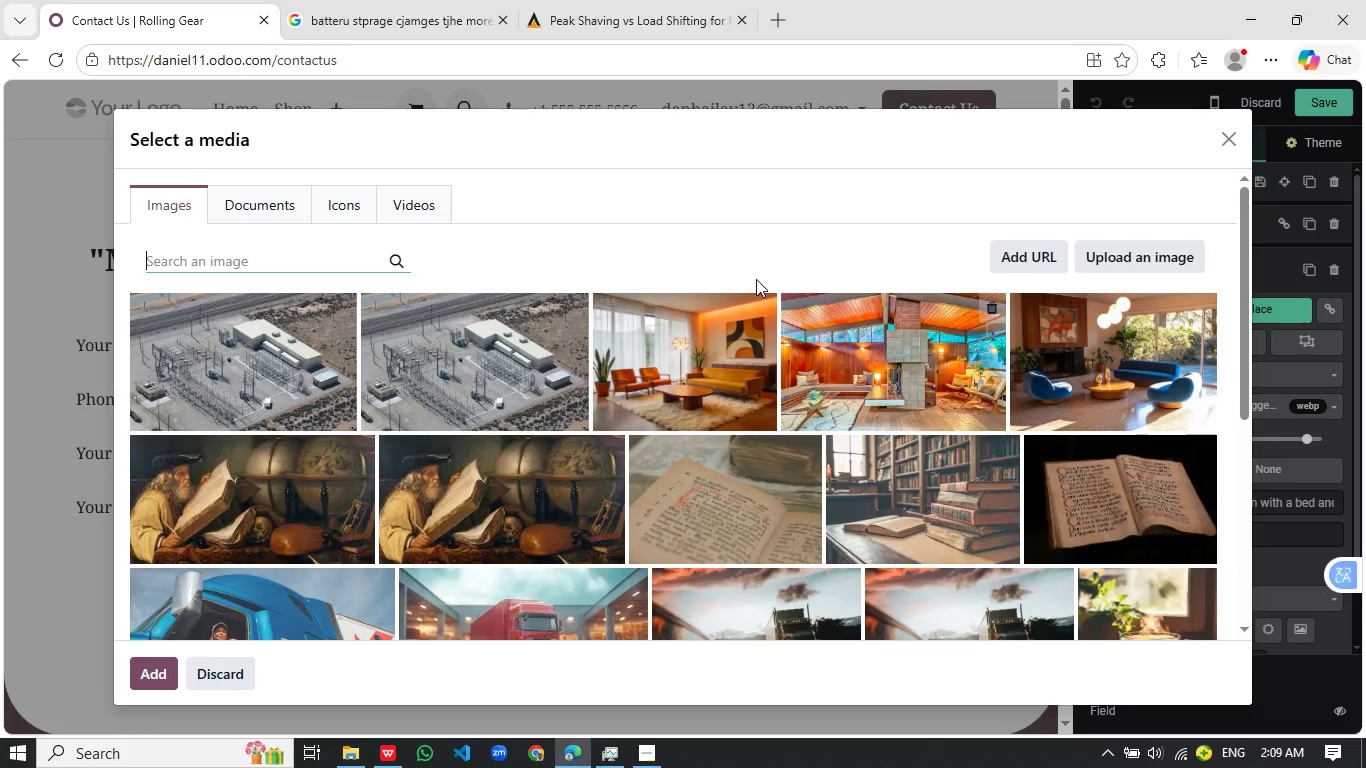 
mouse_move([730, 299])
 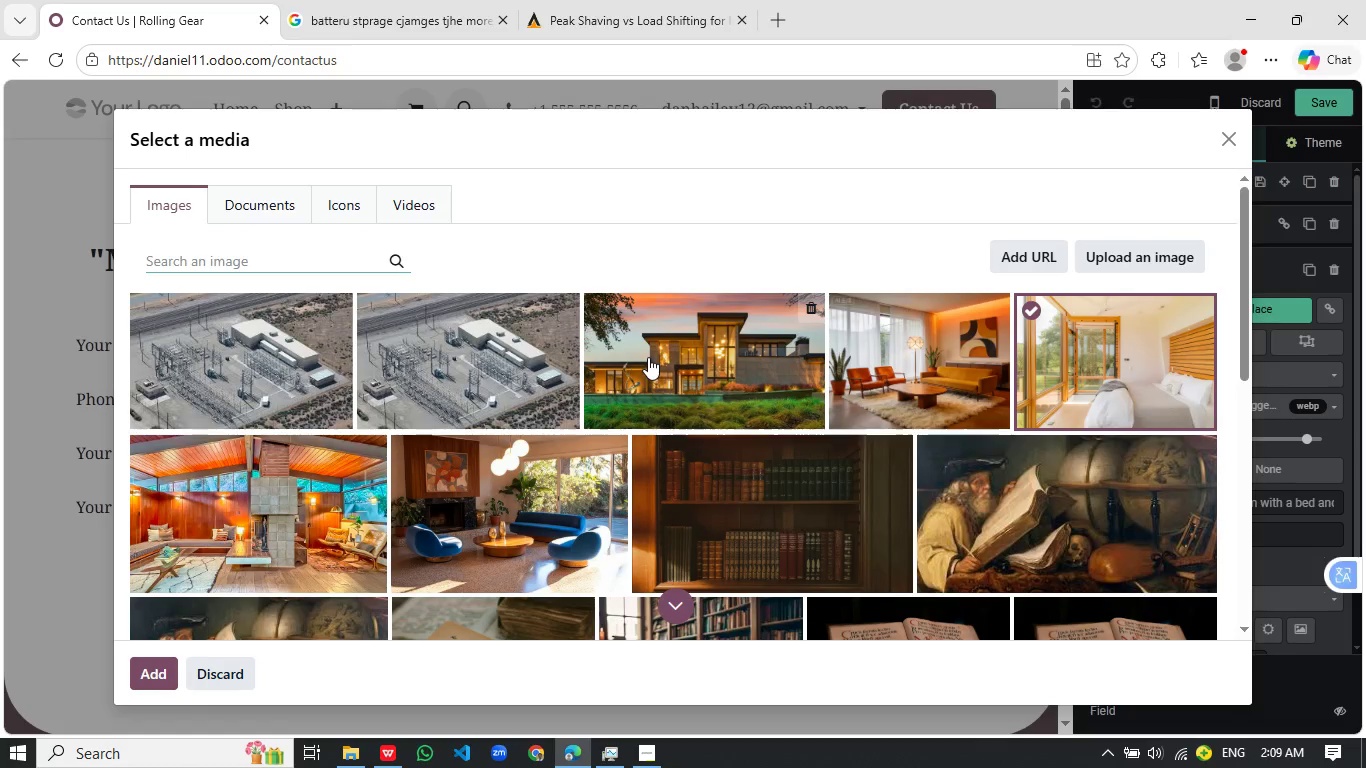 
mouse_move([649, 400])
 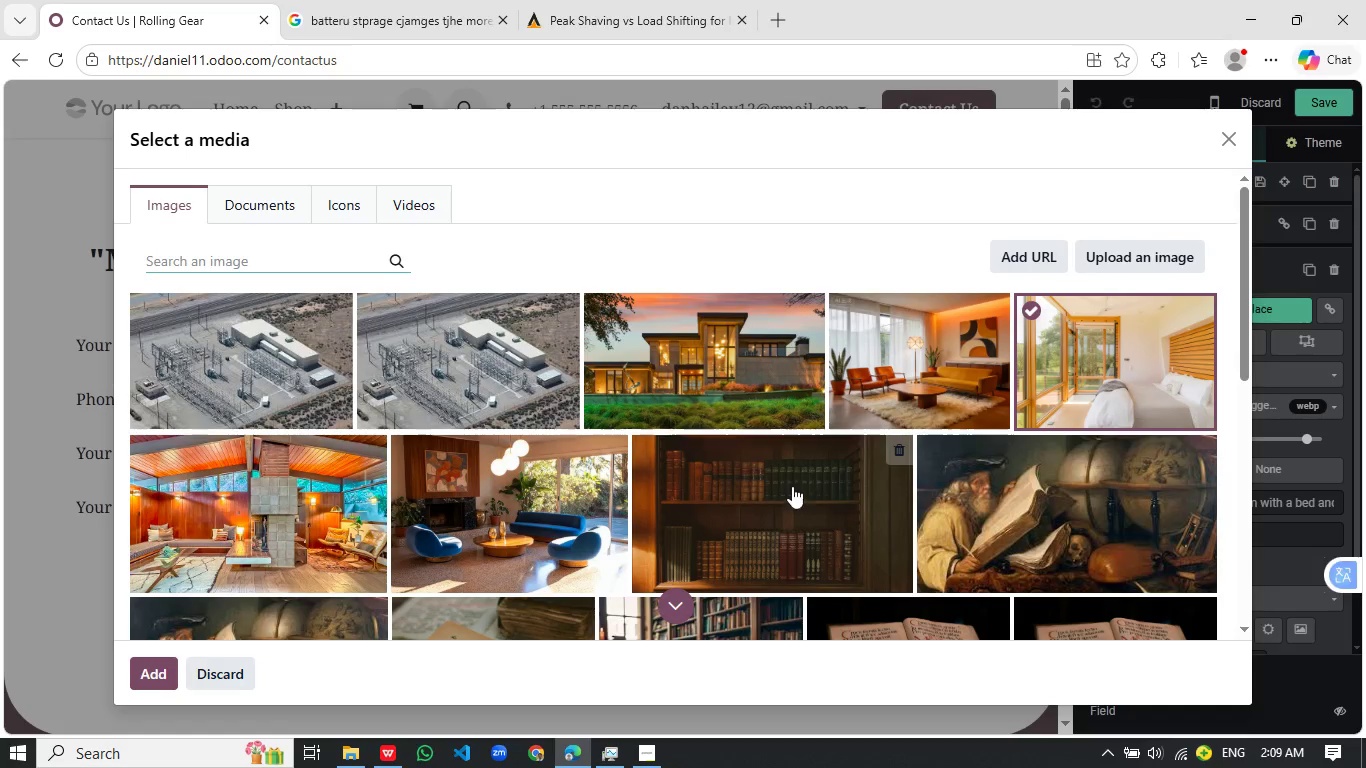 
wait(7.9)
 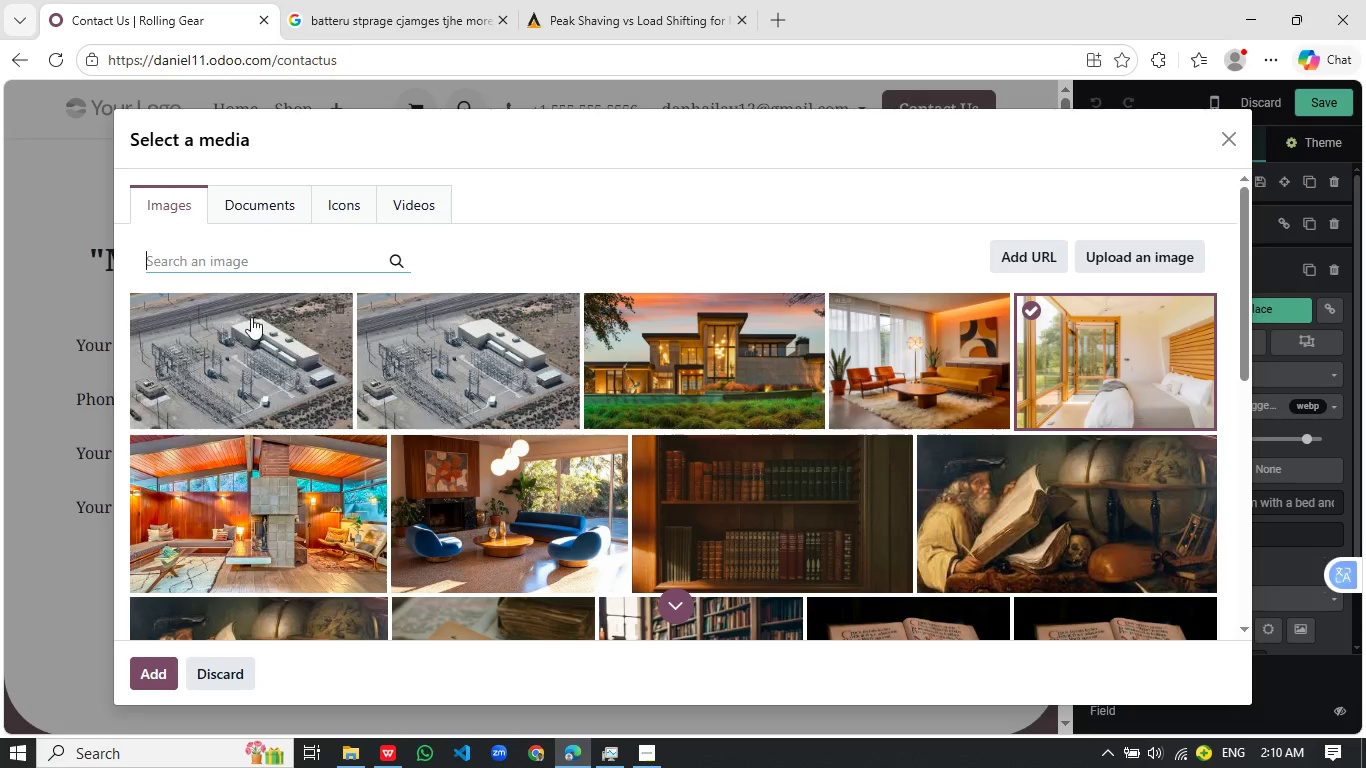 
left_click([223, 264])
 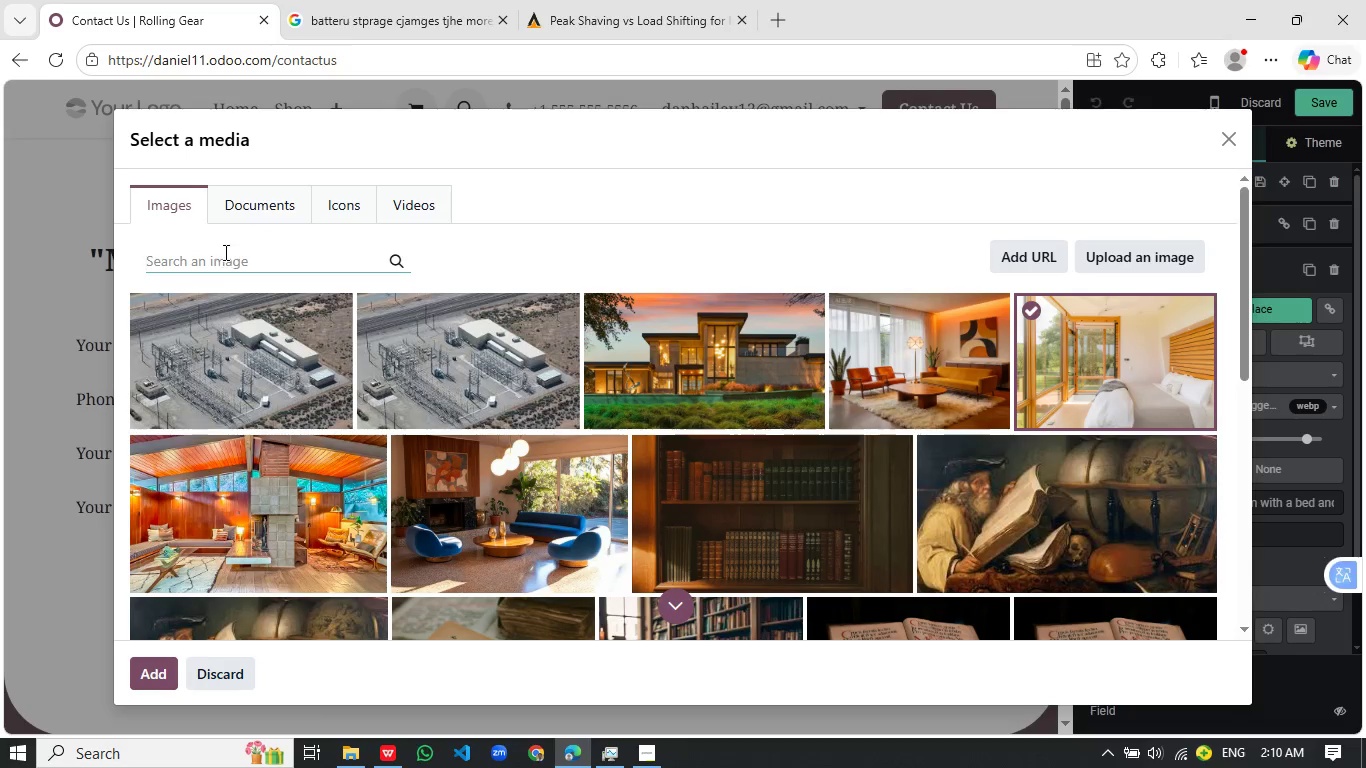 
key(S)
 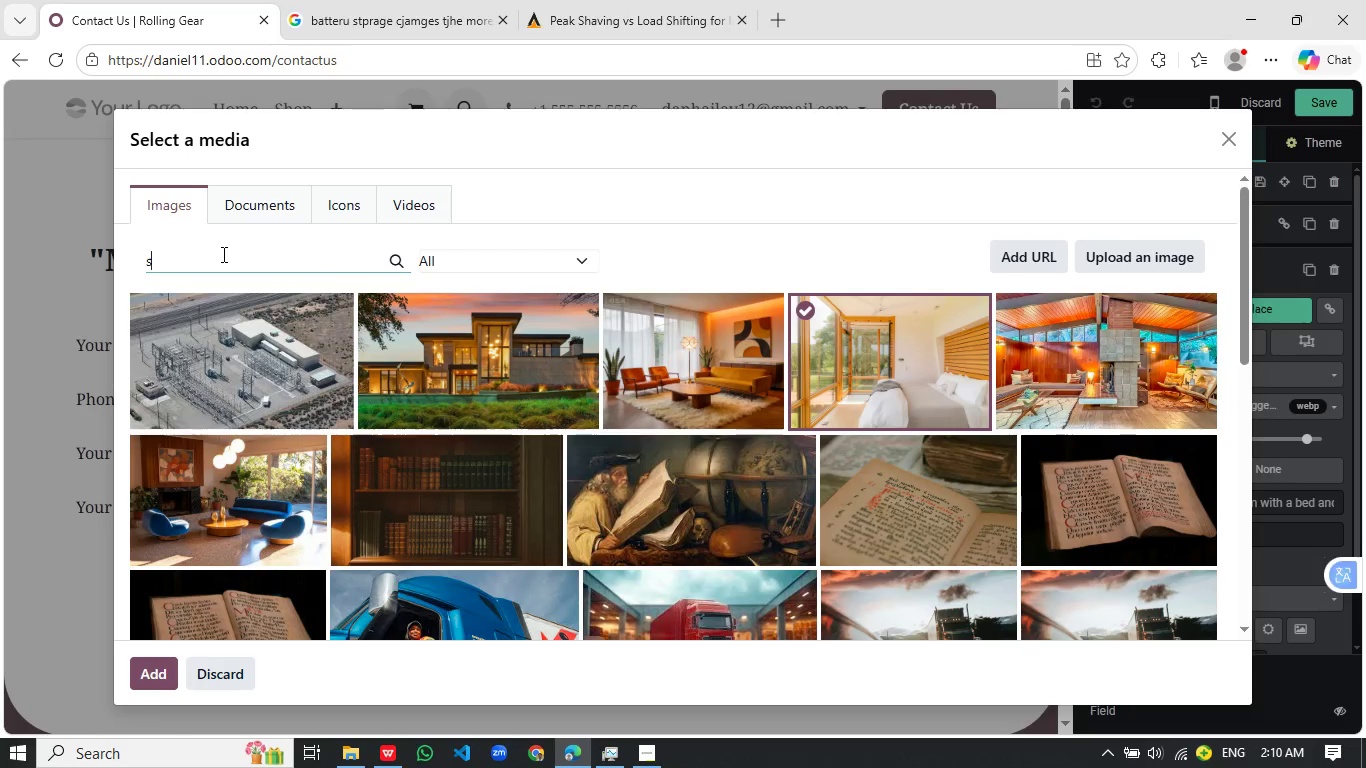 
scroll: coordinate [522, 388], scroll_direction: up, amount: 10.0
 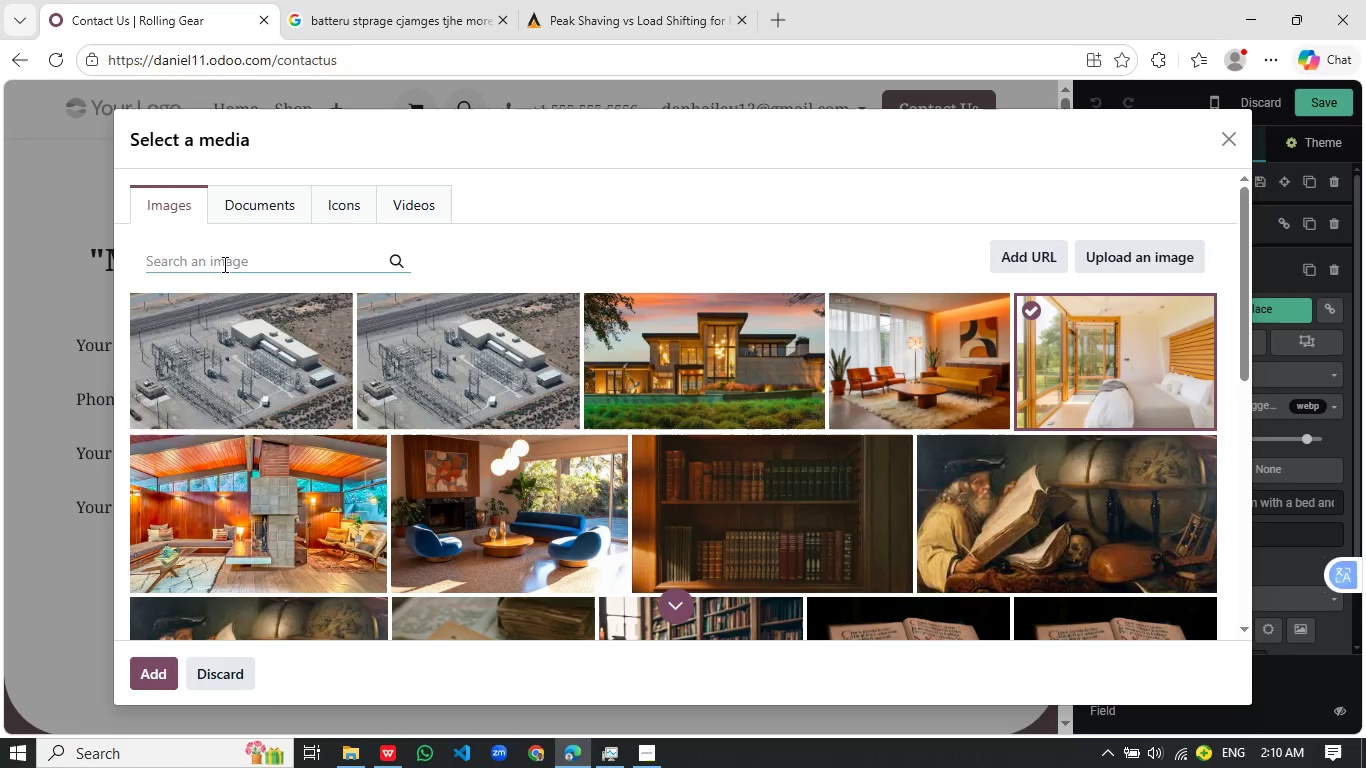 
wait(5.55)
 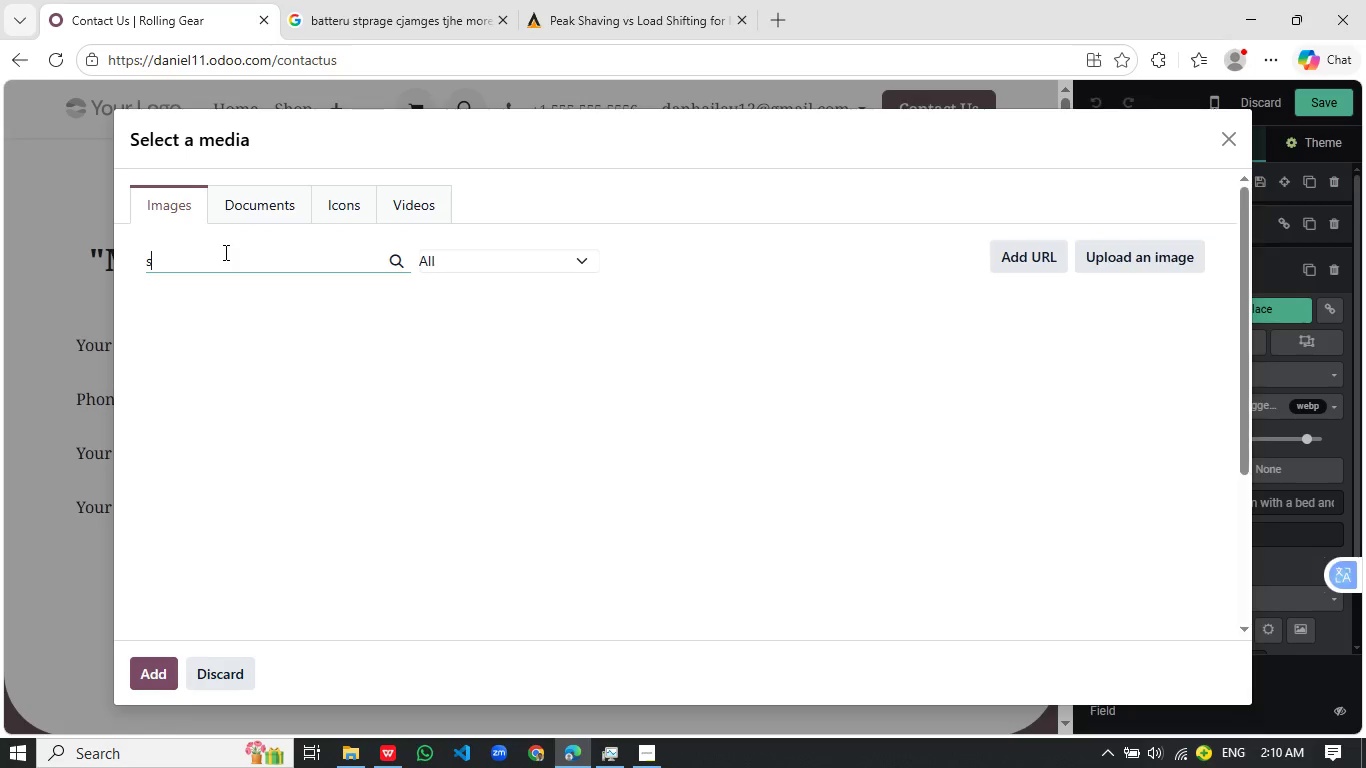 
key(Backspace)
 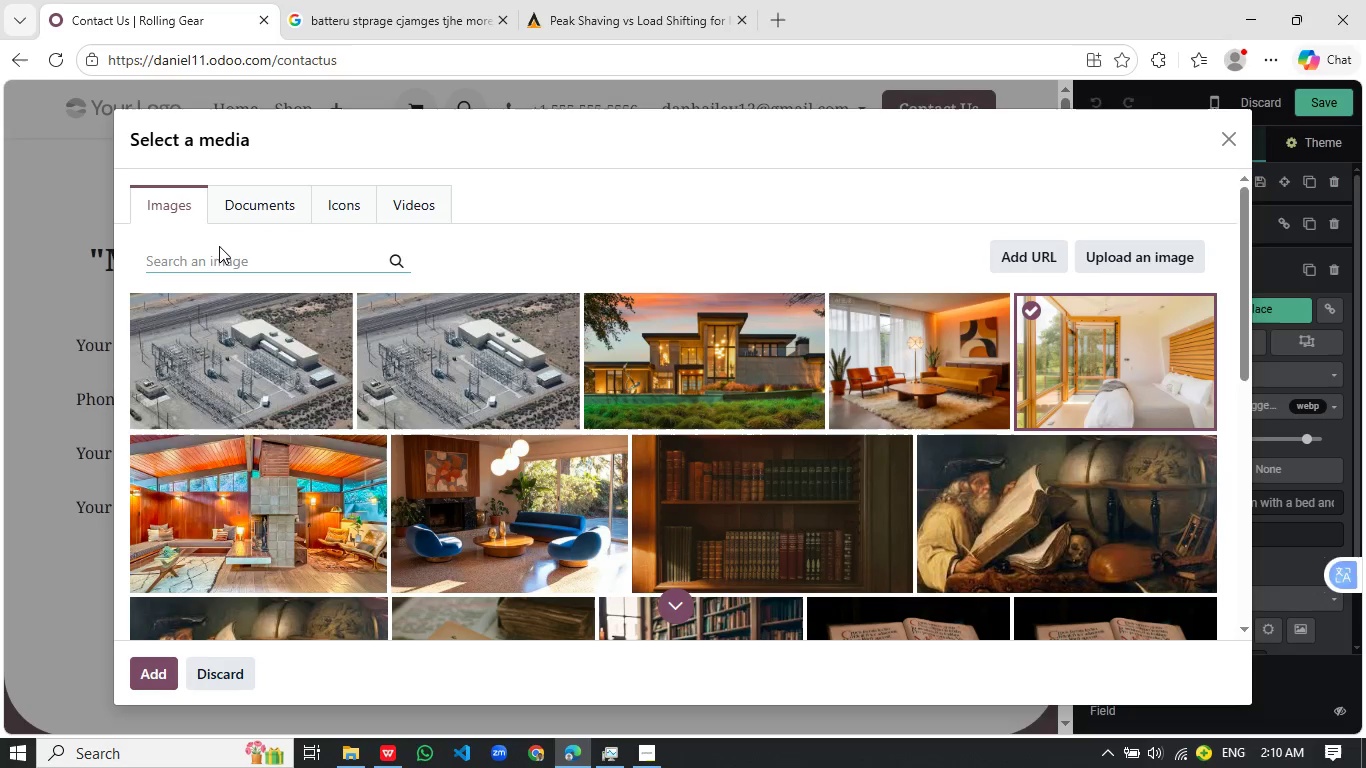 
wait(9.95)
 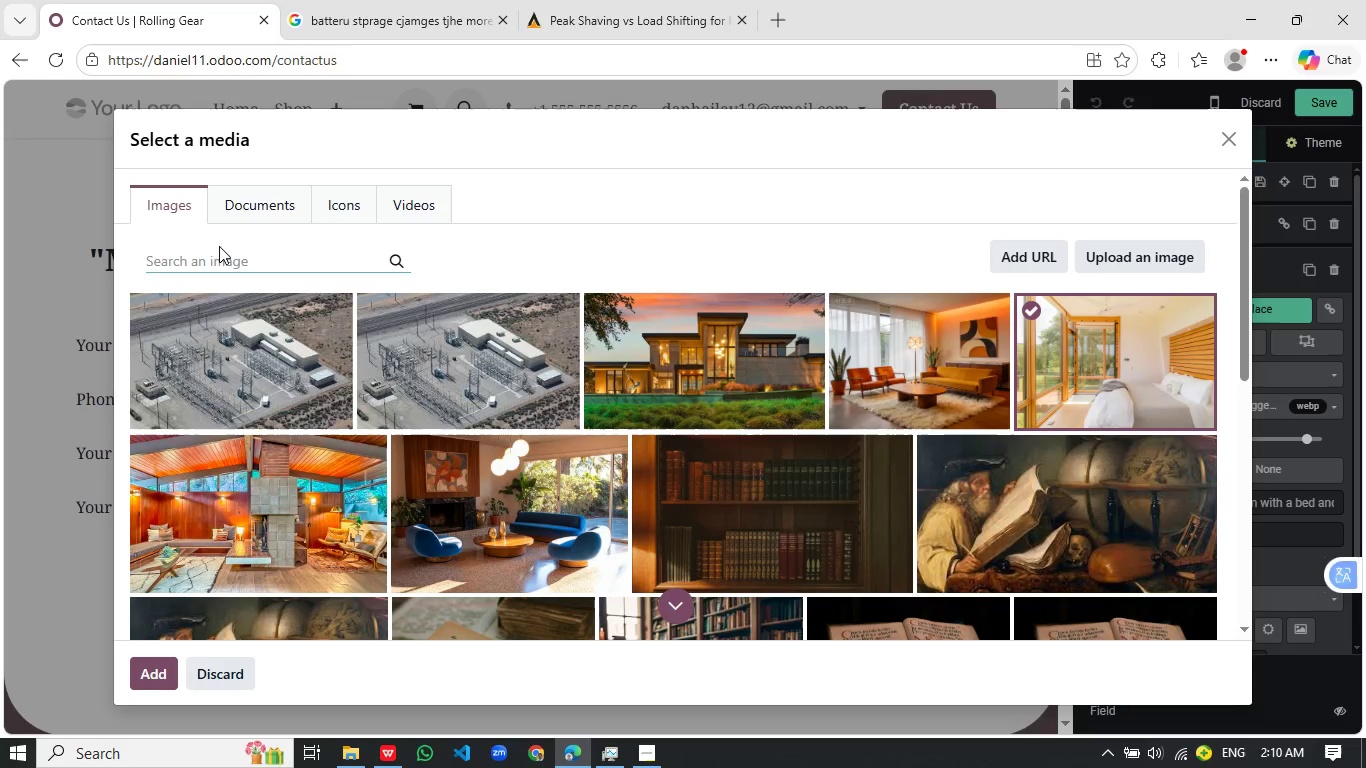 
mouse_move([455, 362])
 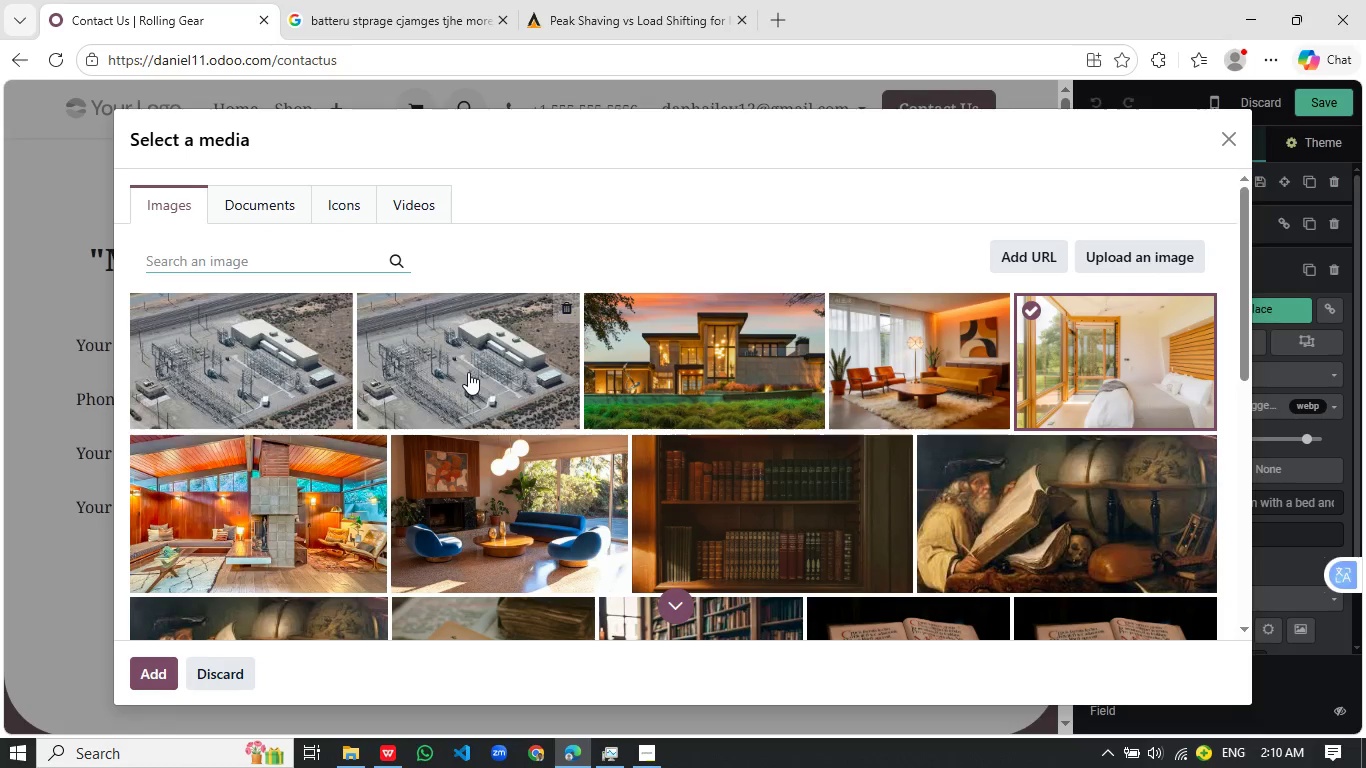 
left_click([468, 372])
 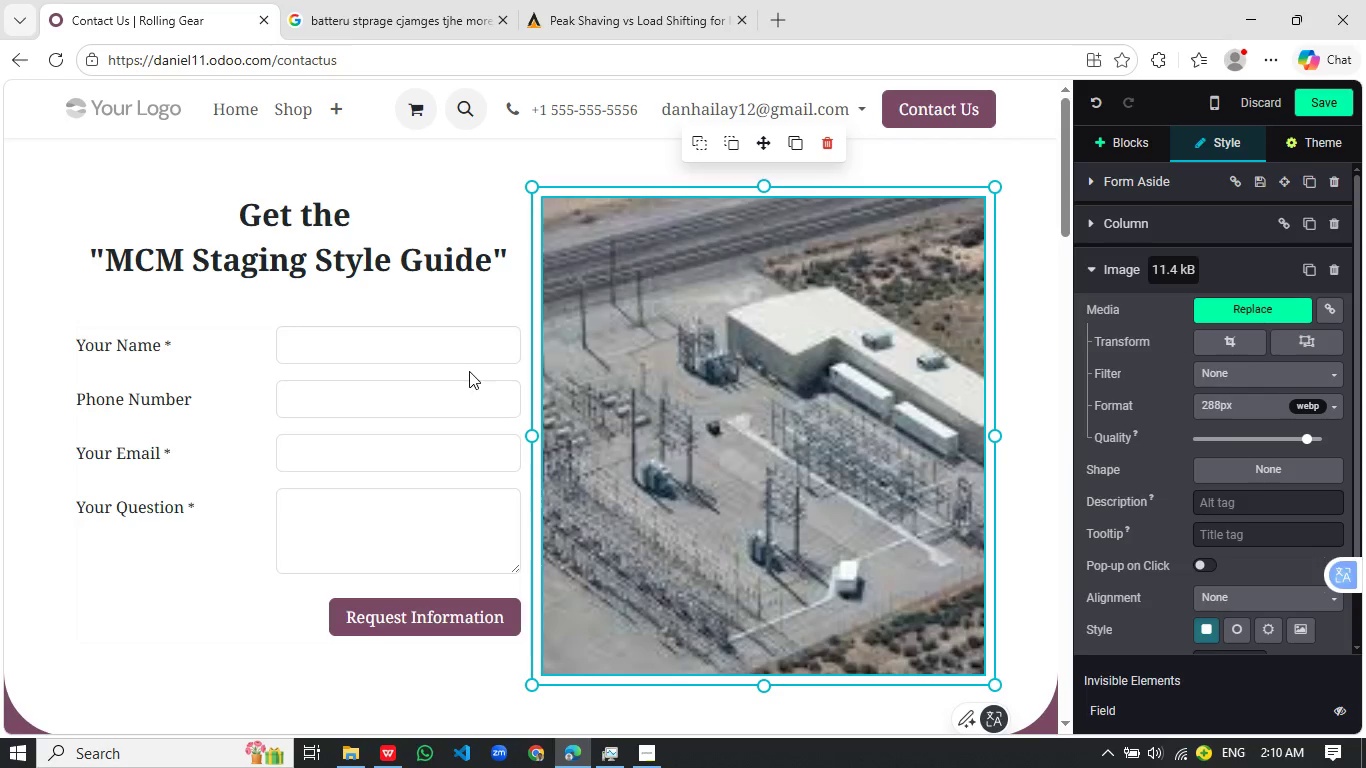 
wait(10.2)
 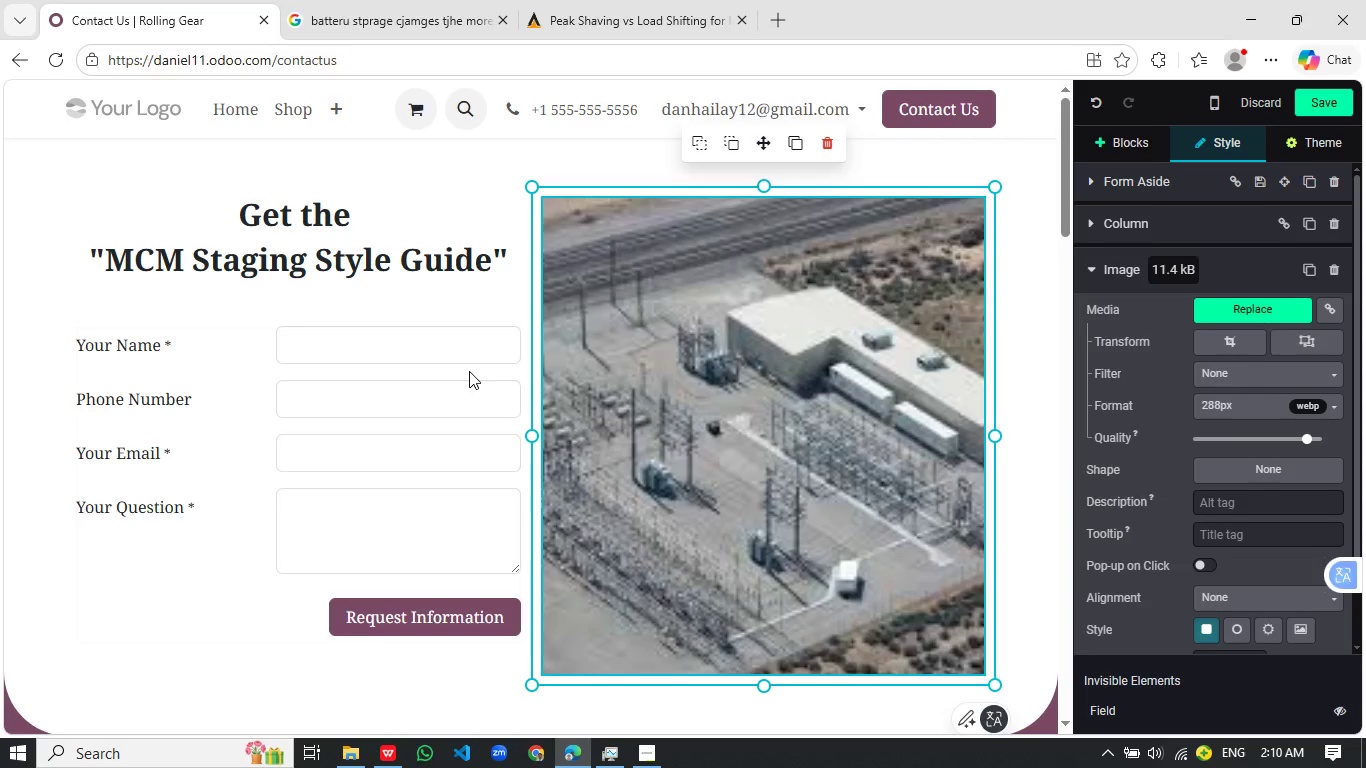 
left_click([478, 610])
 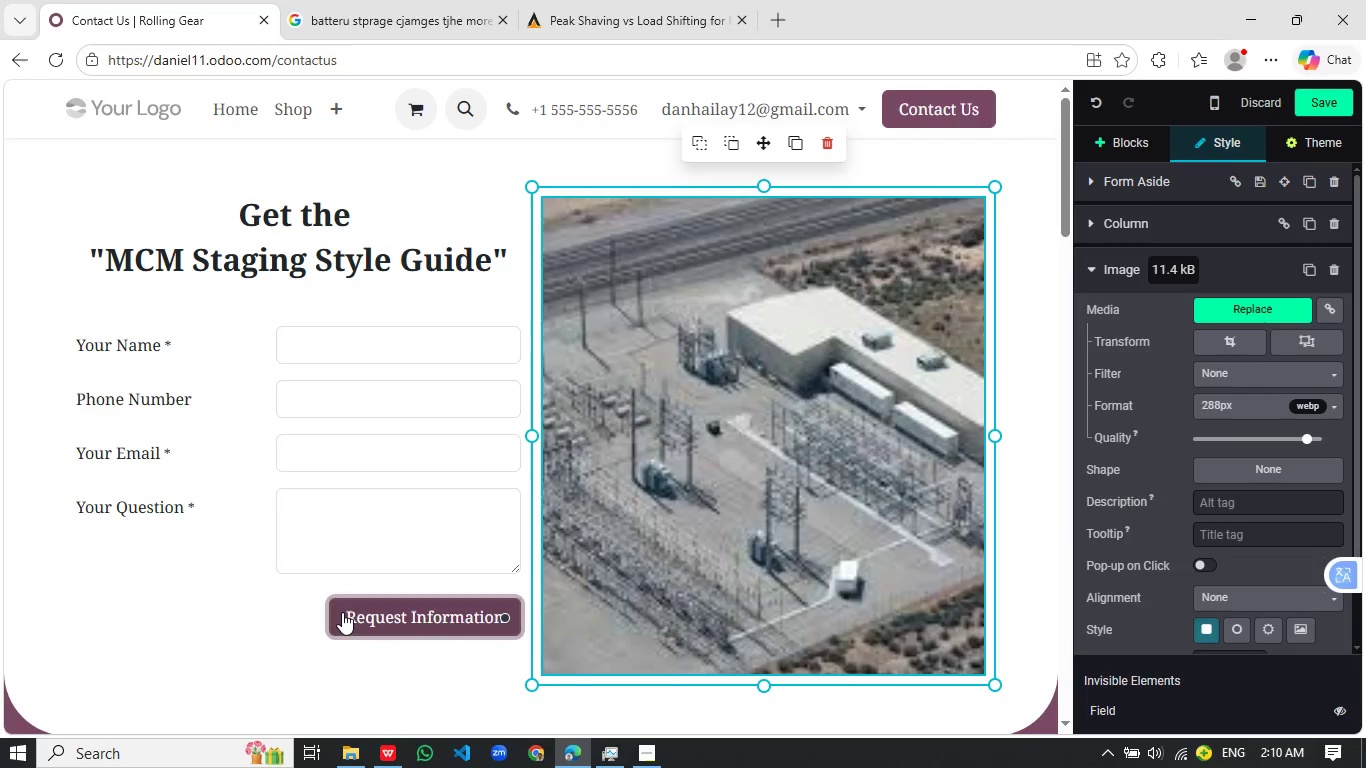 
left_click([342, 612])
 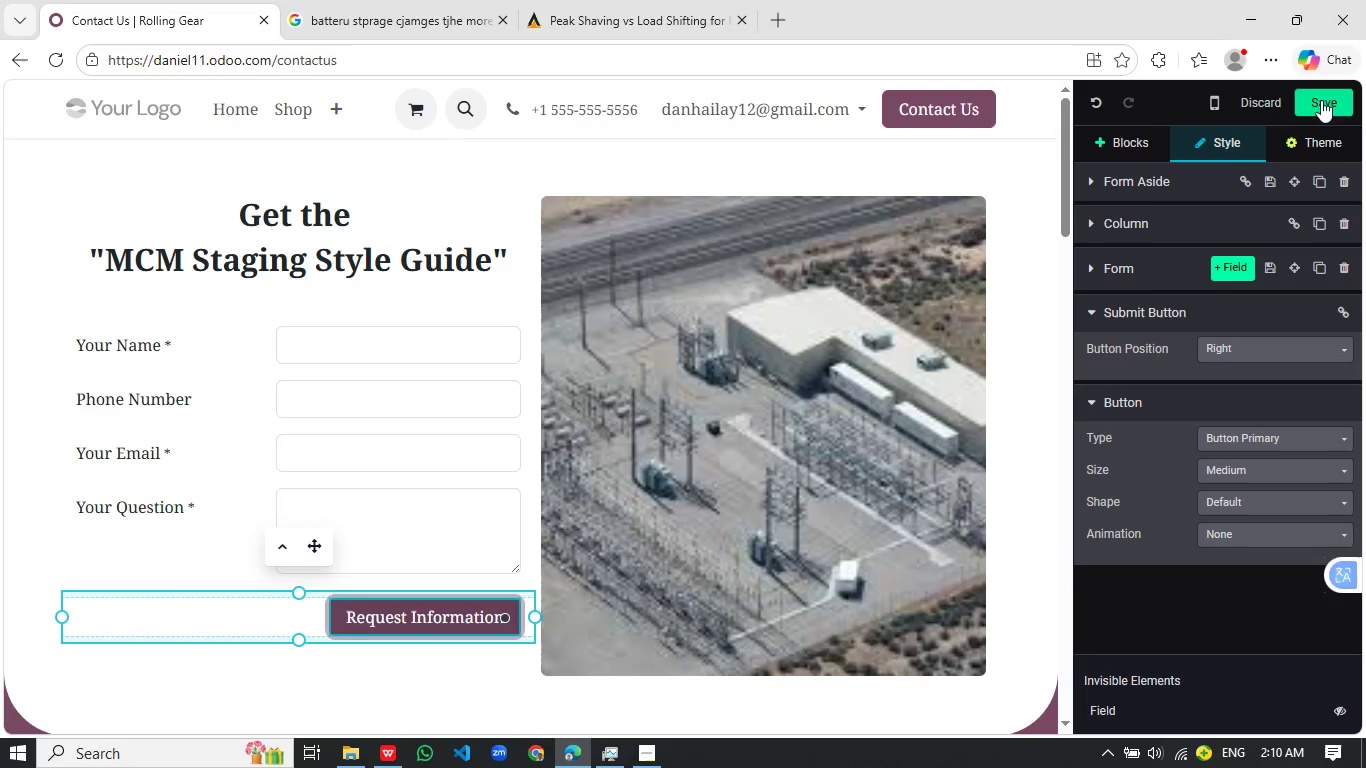 
left_click([1327, 97])
 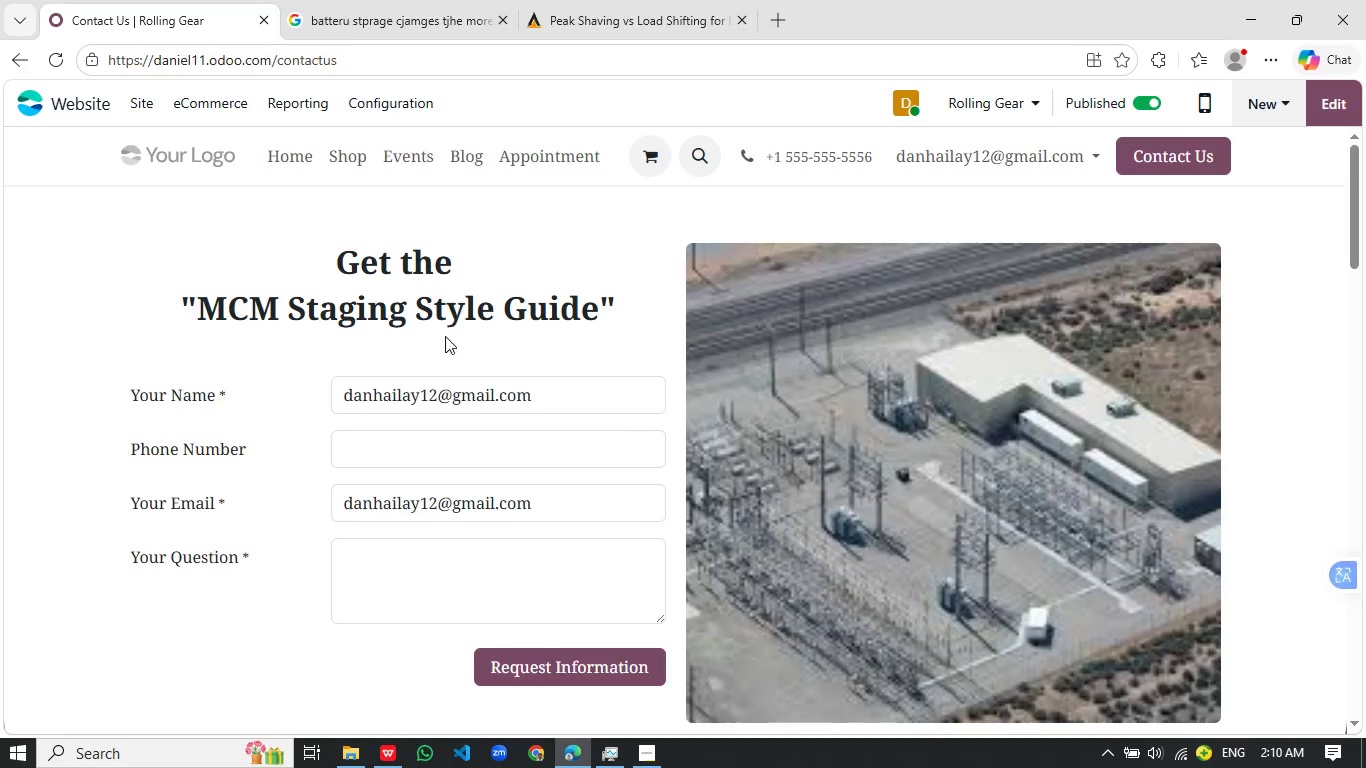 
wait(6.5)
 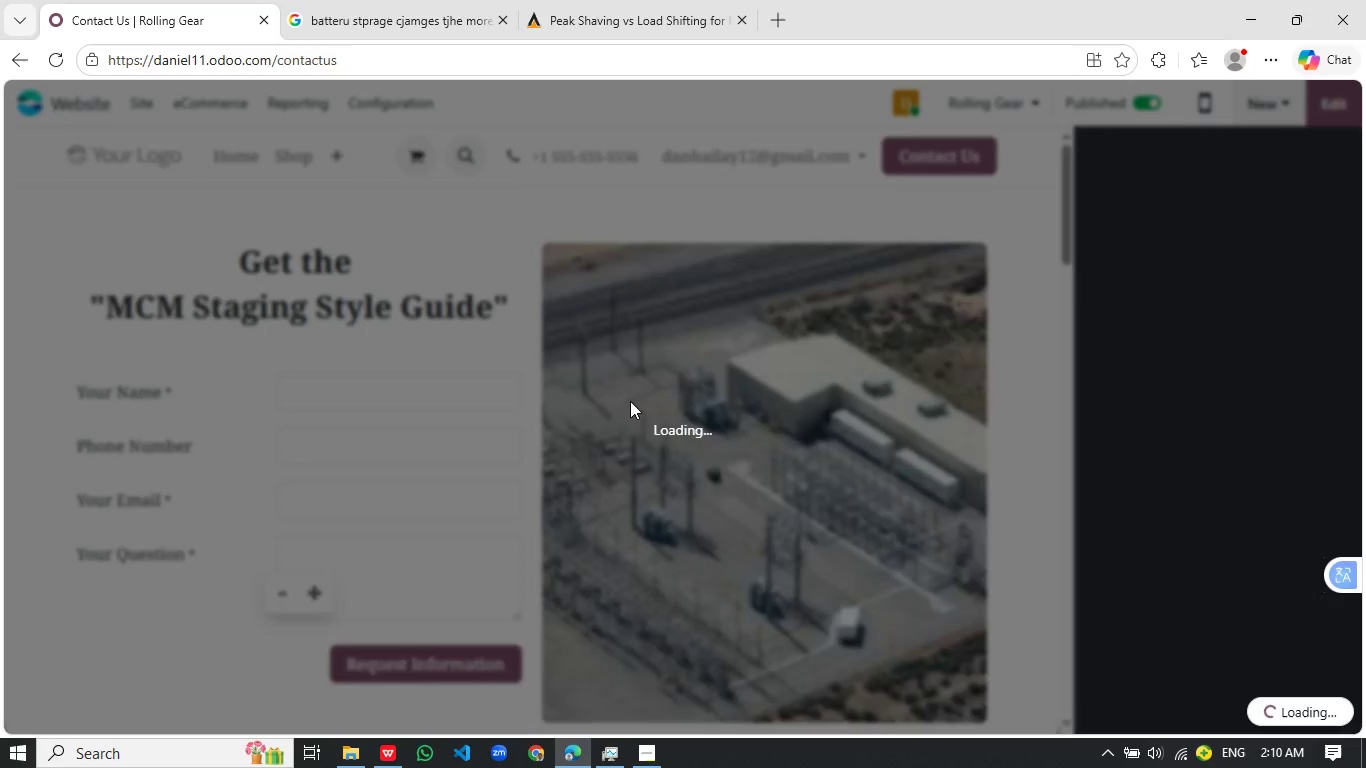 
left_click([304, 152])
 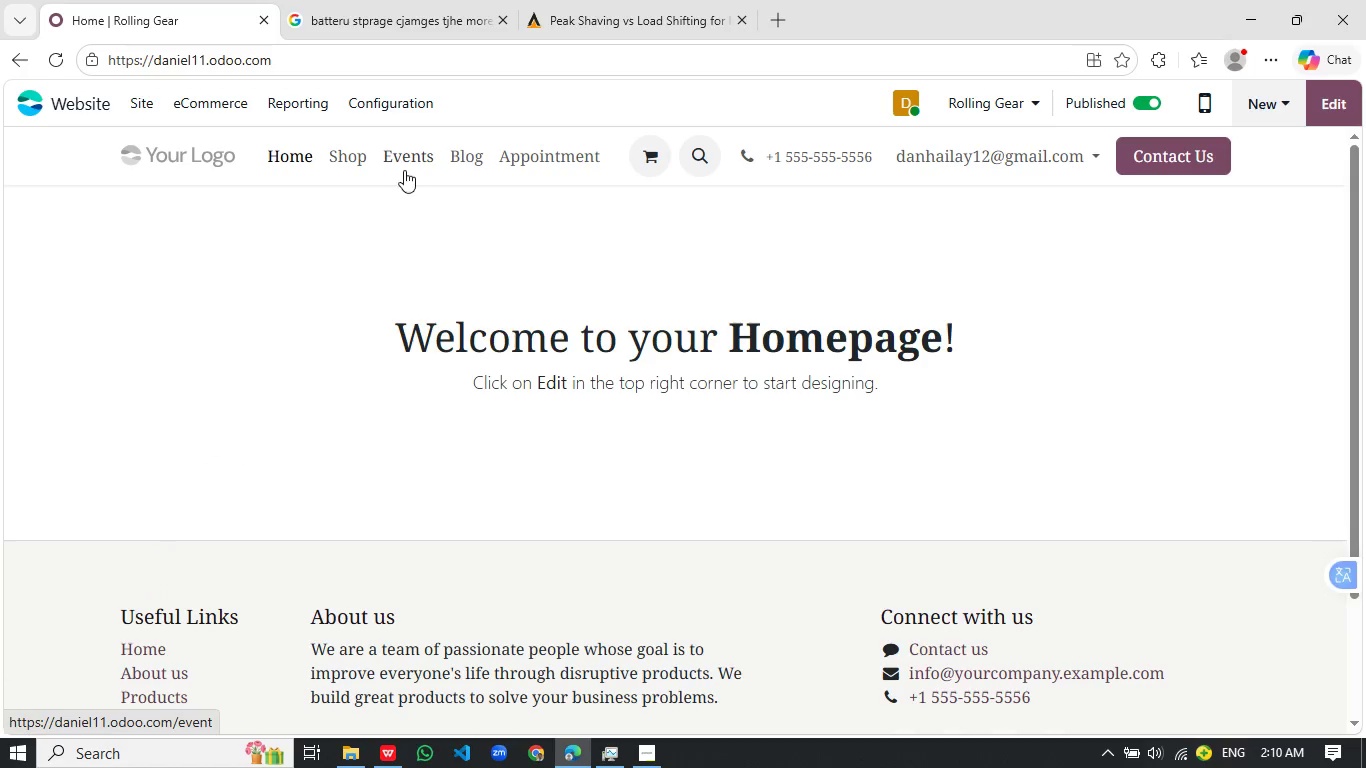 
wait(8.48)
 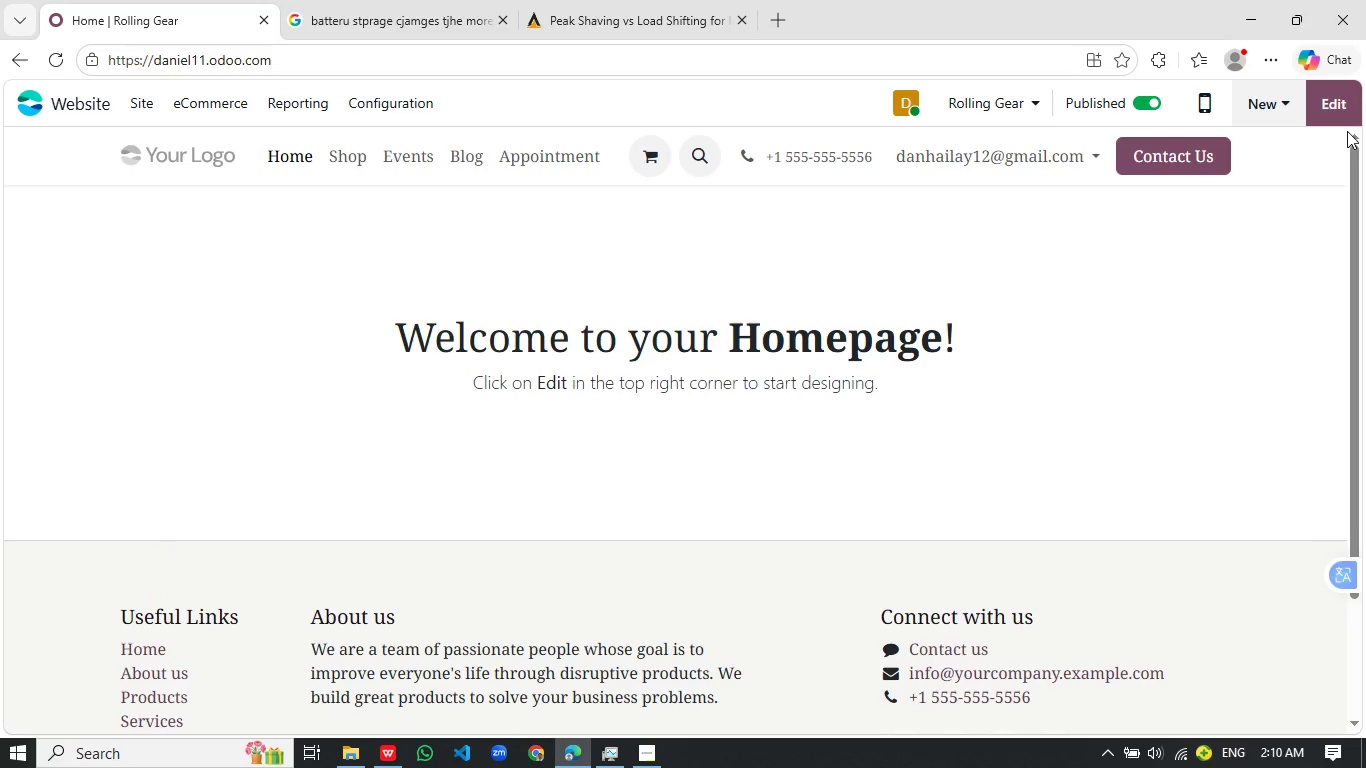 
left_click([1346, 108])
 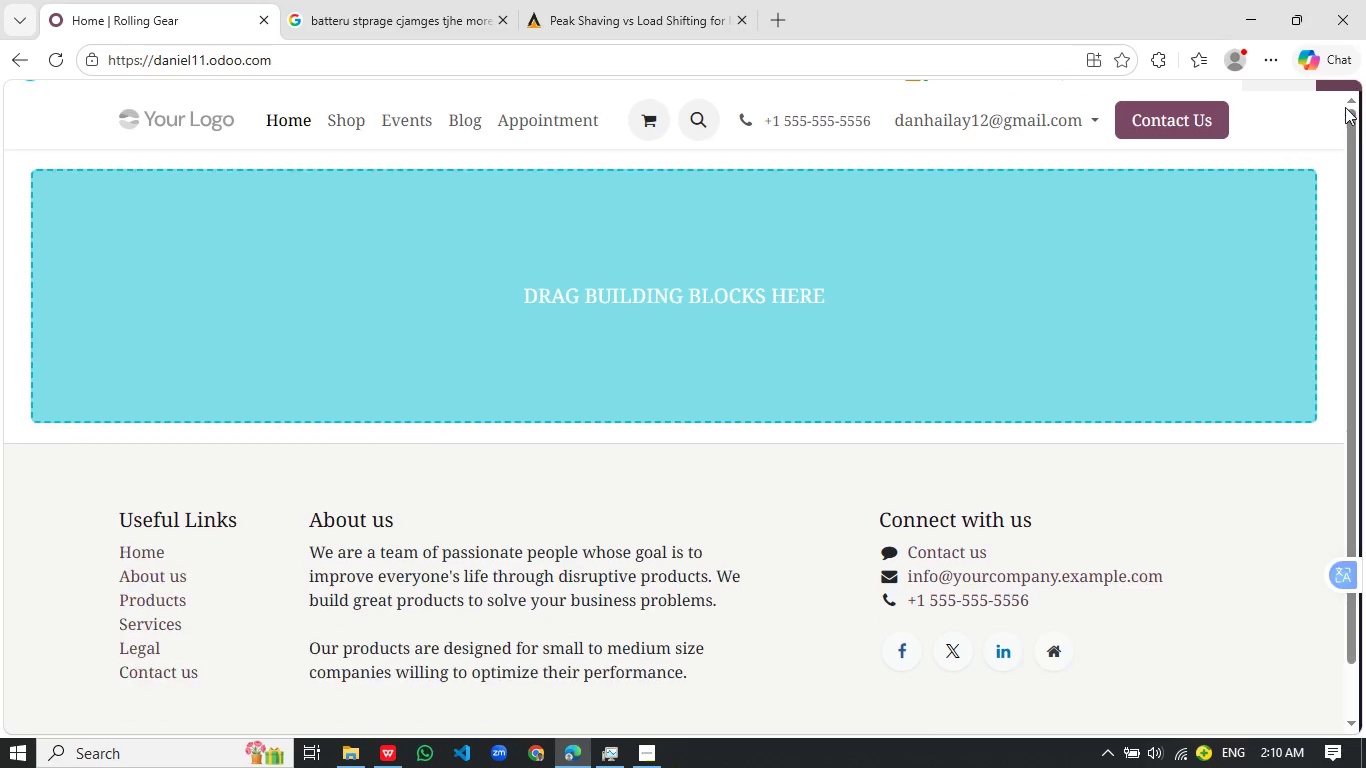 
mouse_move([1323, 134])
 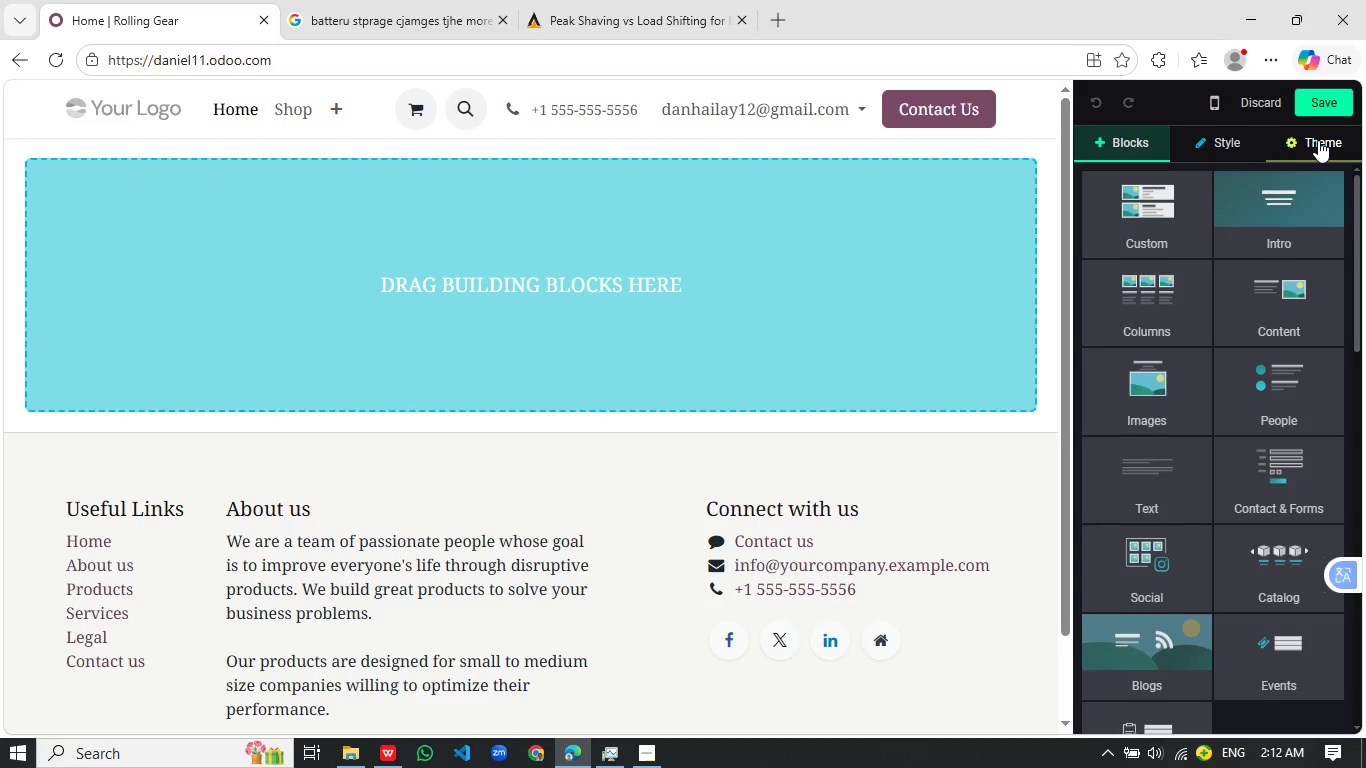 
scroll: coordinate [1052, 334], scroll_direction: up, amount: 2.0
 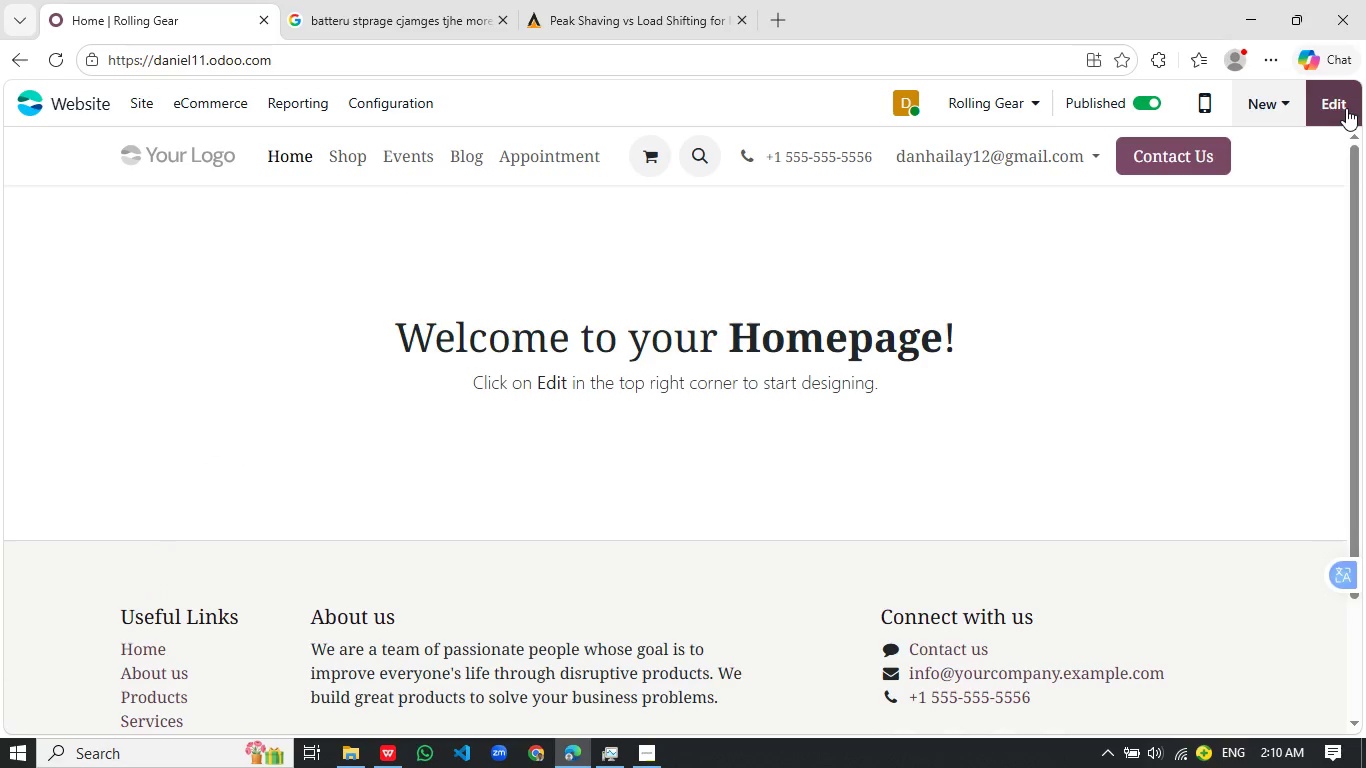 
wait(80.4)
 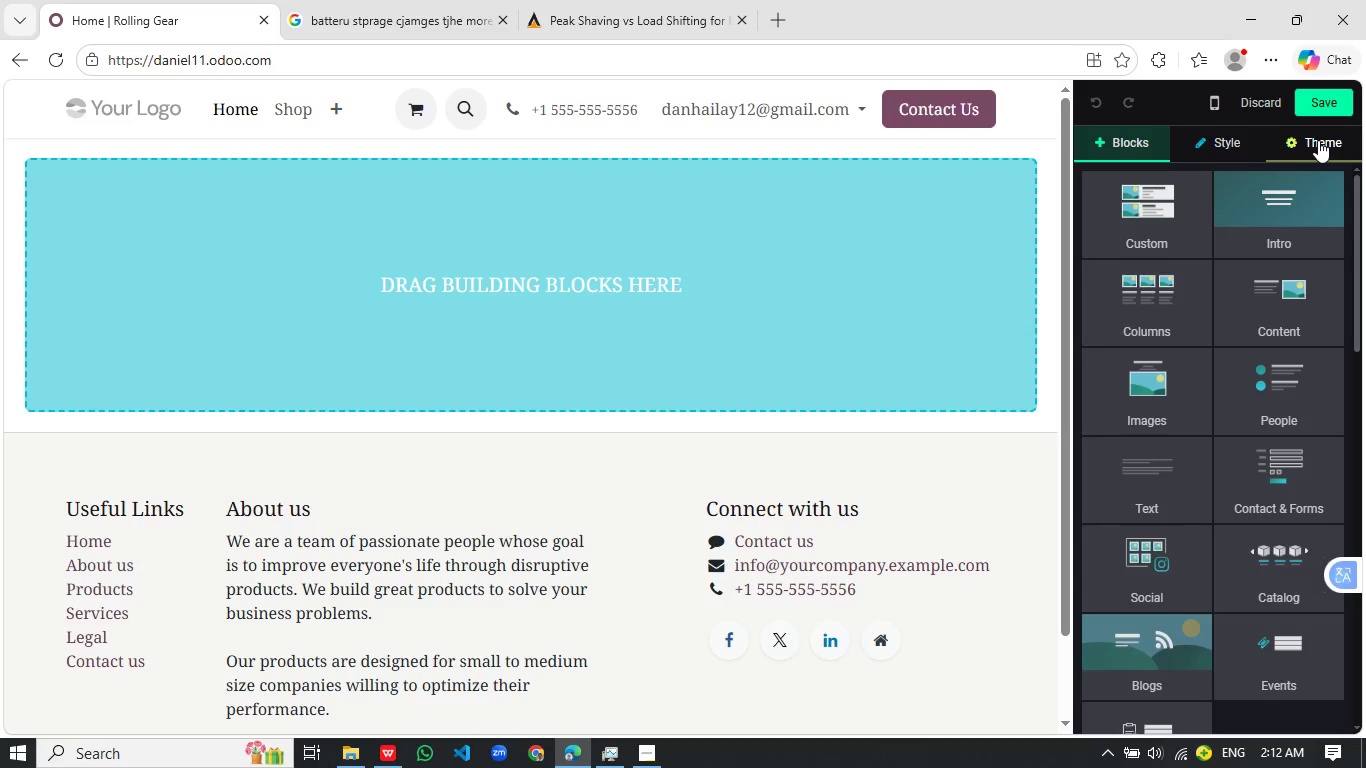 
left_click([625, 508])
 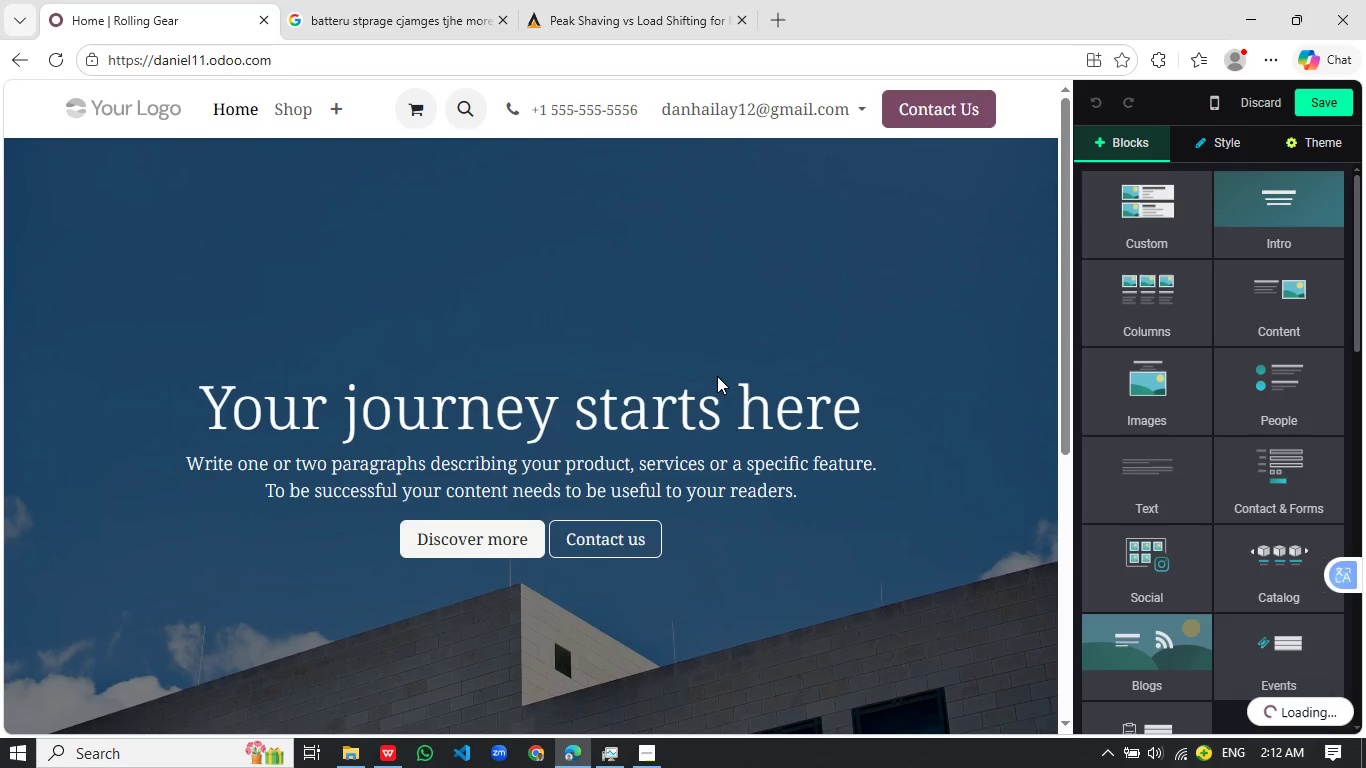 
left_click([733, 419])
 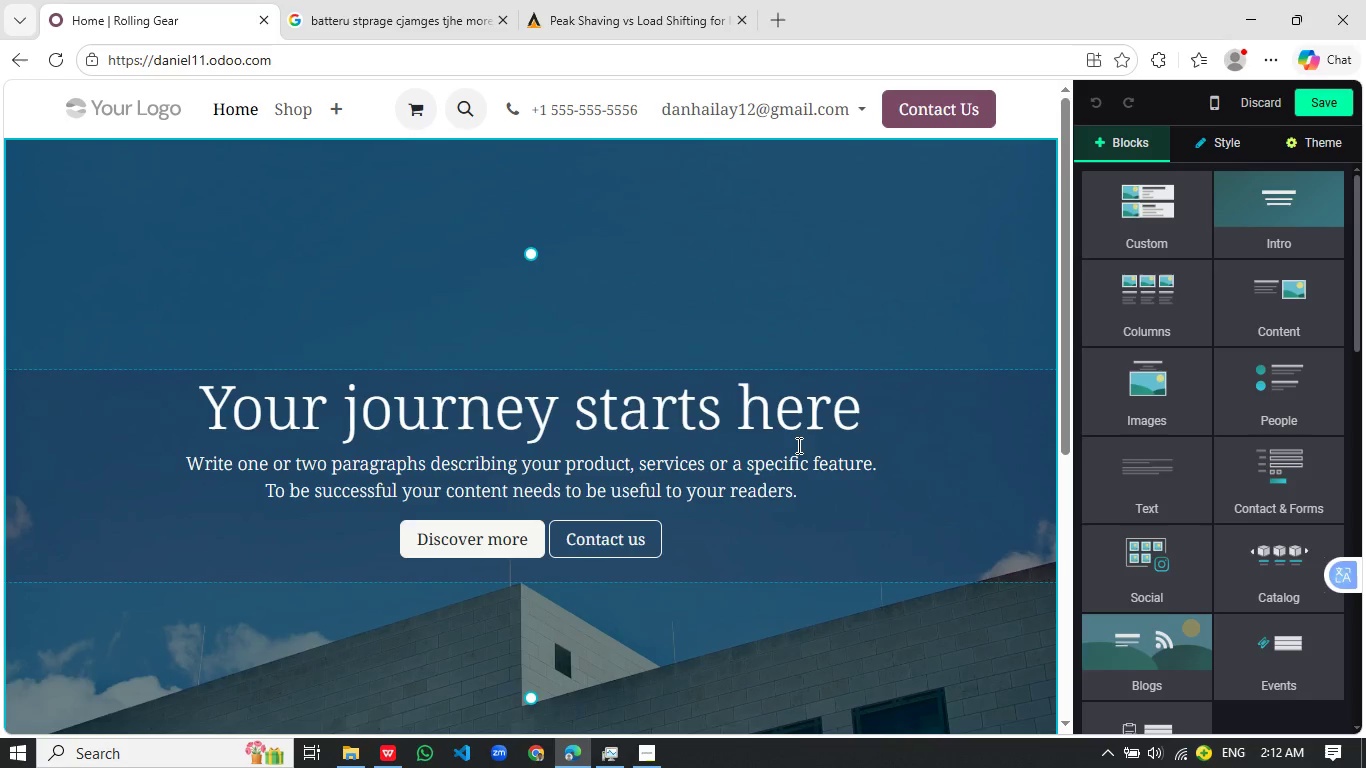 
left_click_drag(start_coordinate=[871, 412], to_coordinate=[205, 414])
 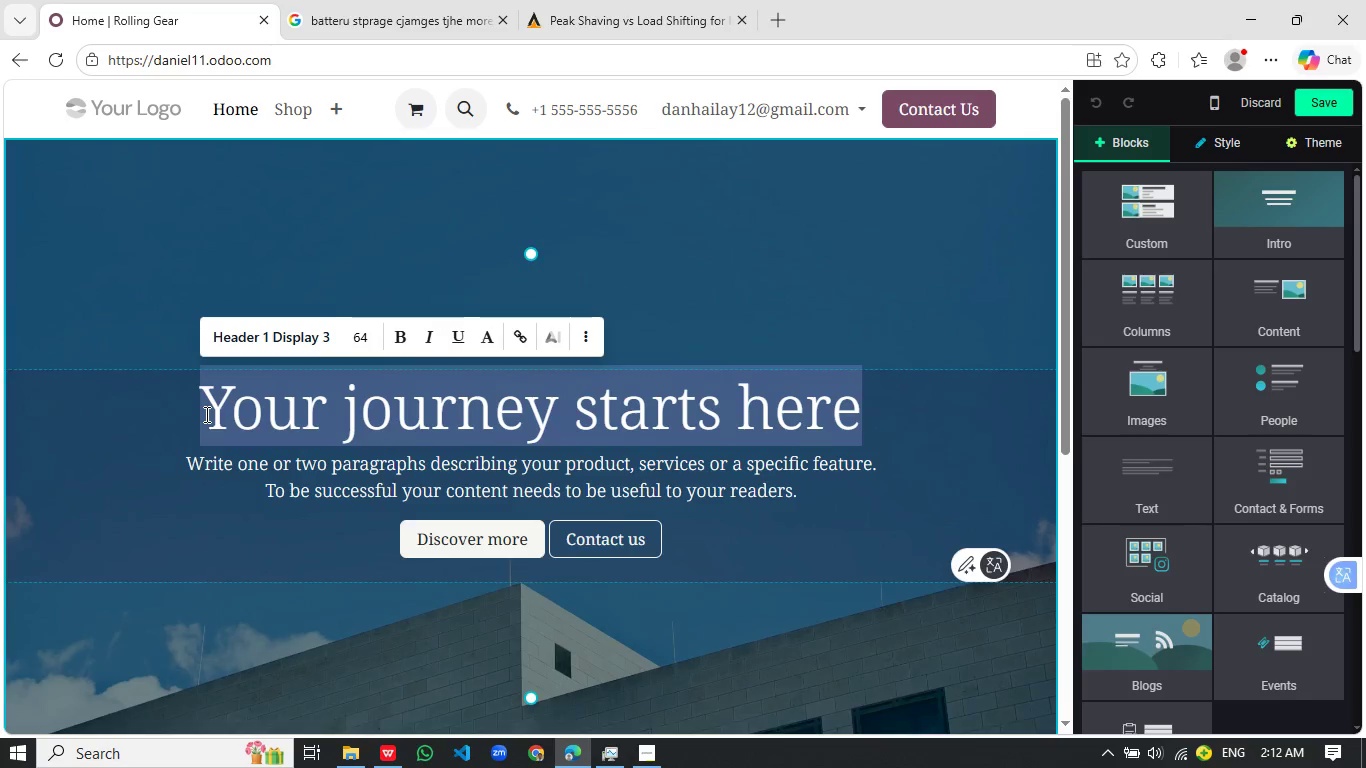 
type(Cut Energy Costs W)
key(Backspace)
type(with Smart Battery Storage)
 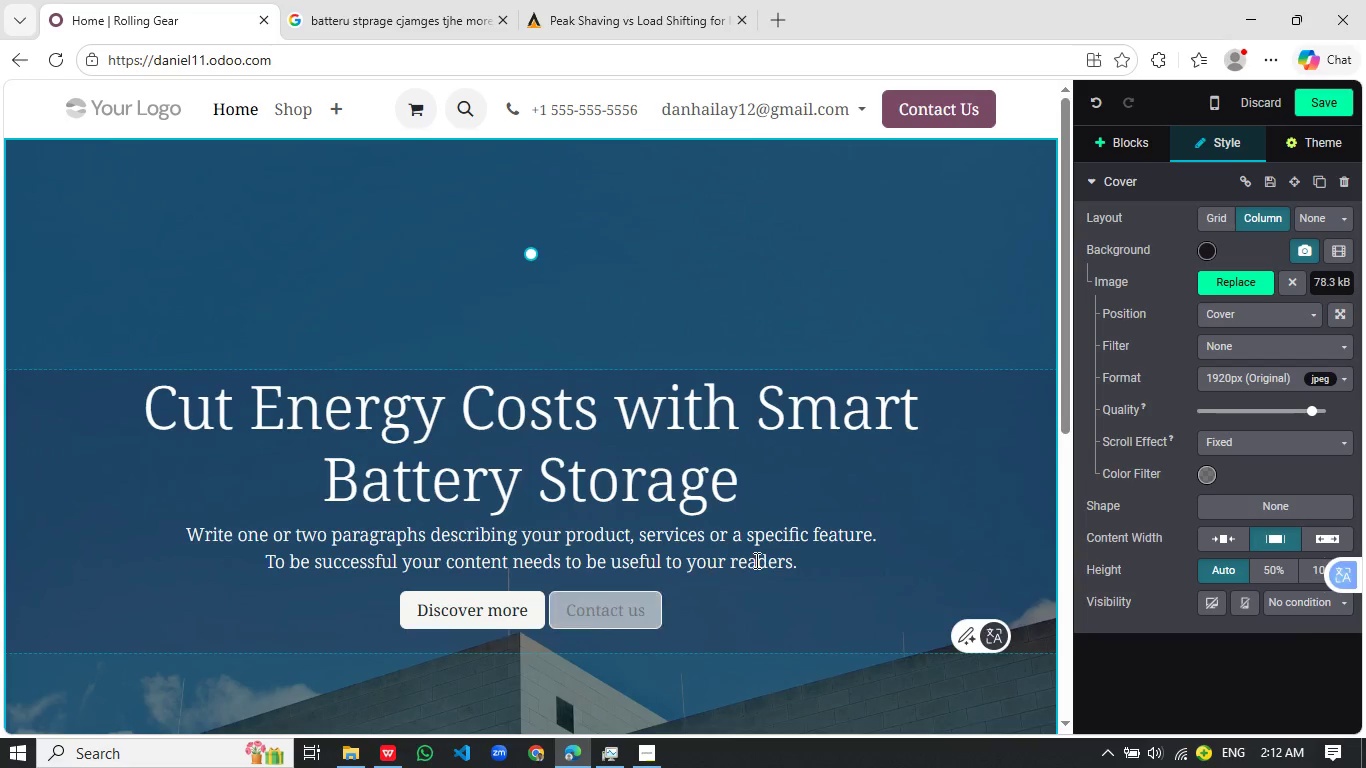 
left_click_drag(start_coordinate=[805, 567], to_coordinate=[188, 531])
 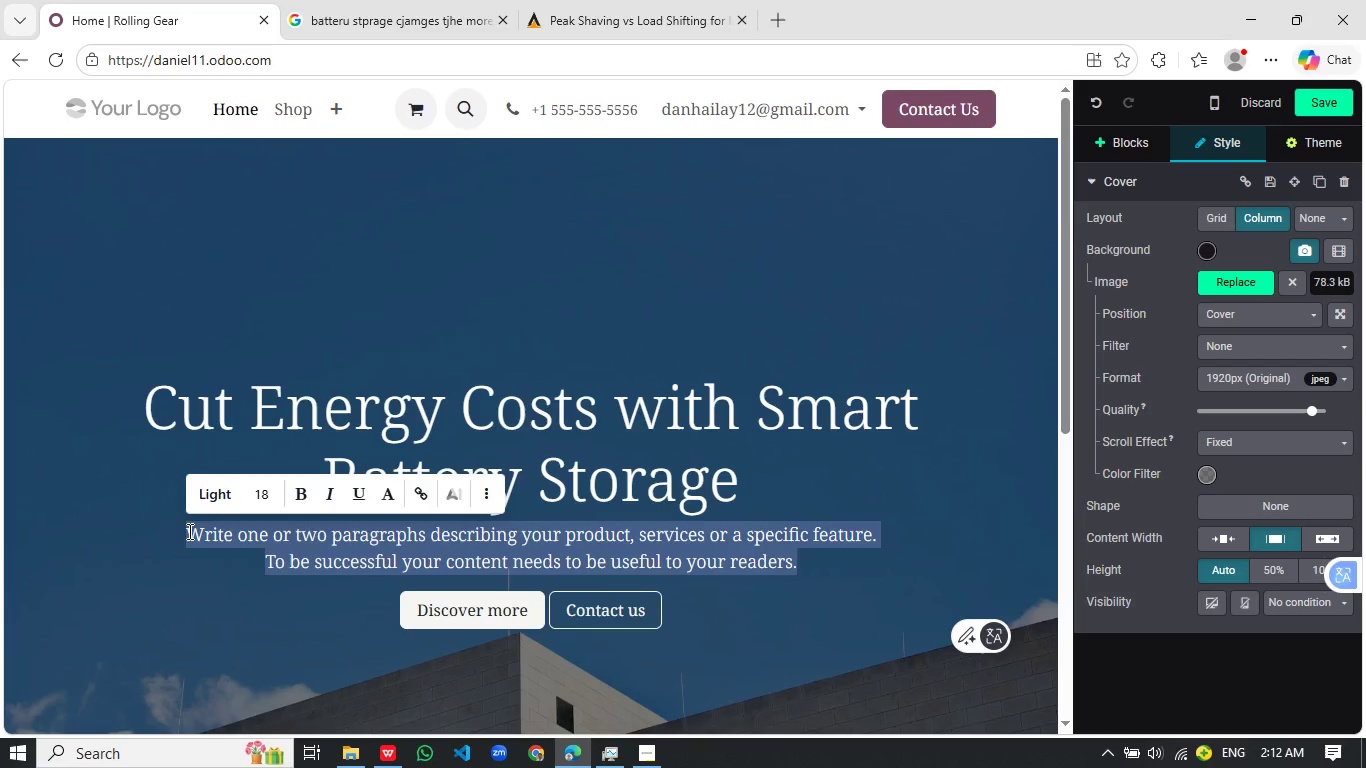 
type(Reduce peak demand charges and take control of your warehouse enef)
key(Backspace)
type(rgy expenses with advanced battery storage solutions.)
 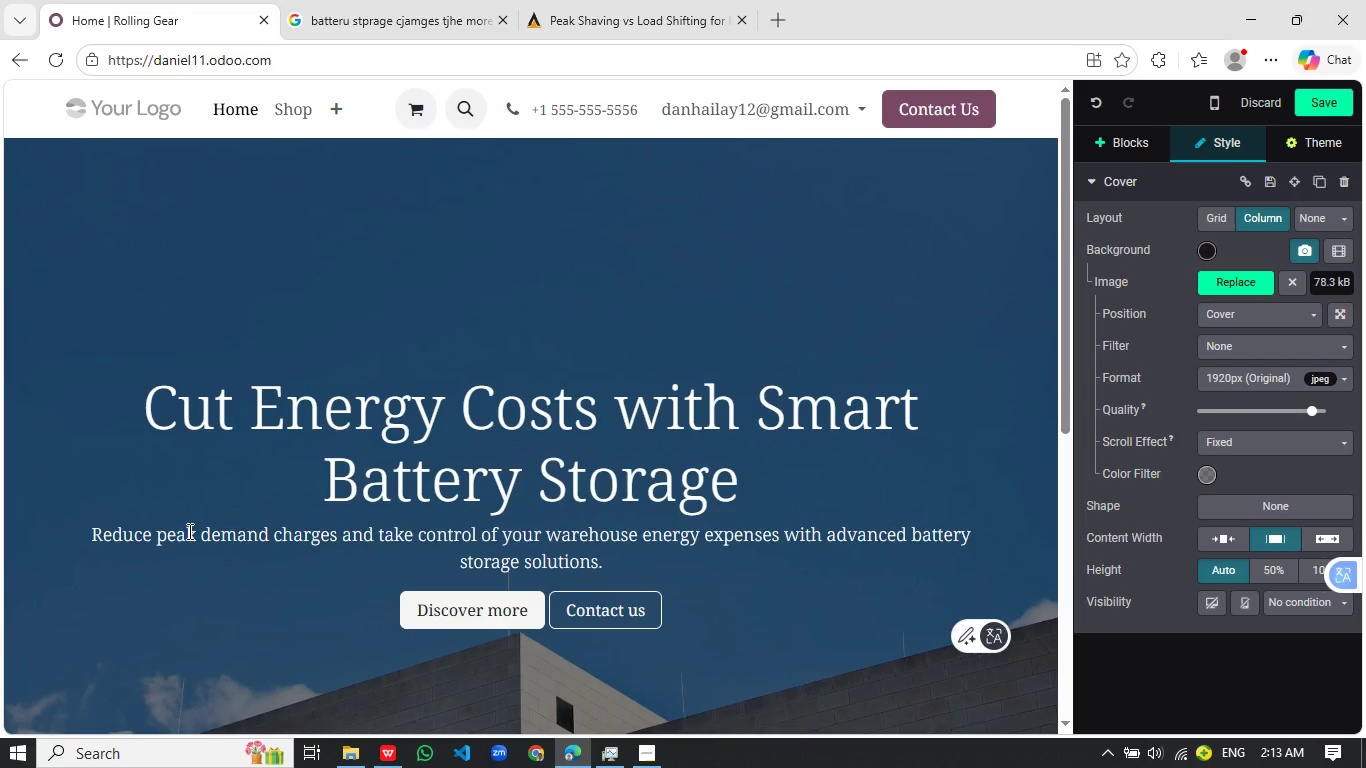 
wait(10.52)
 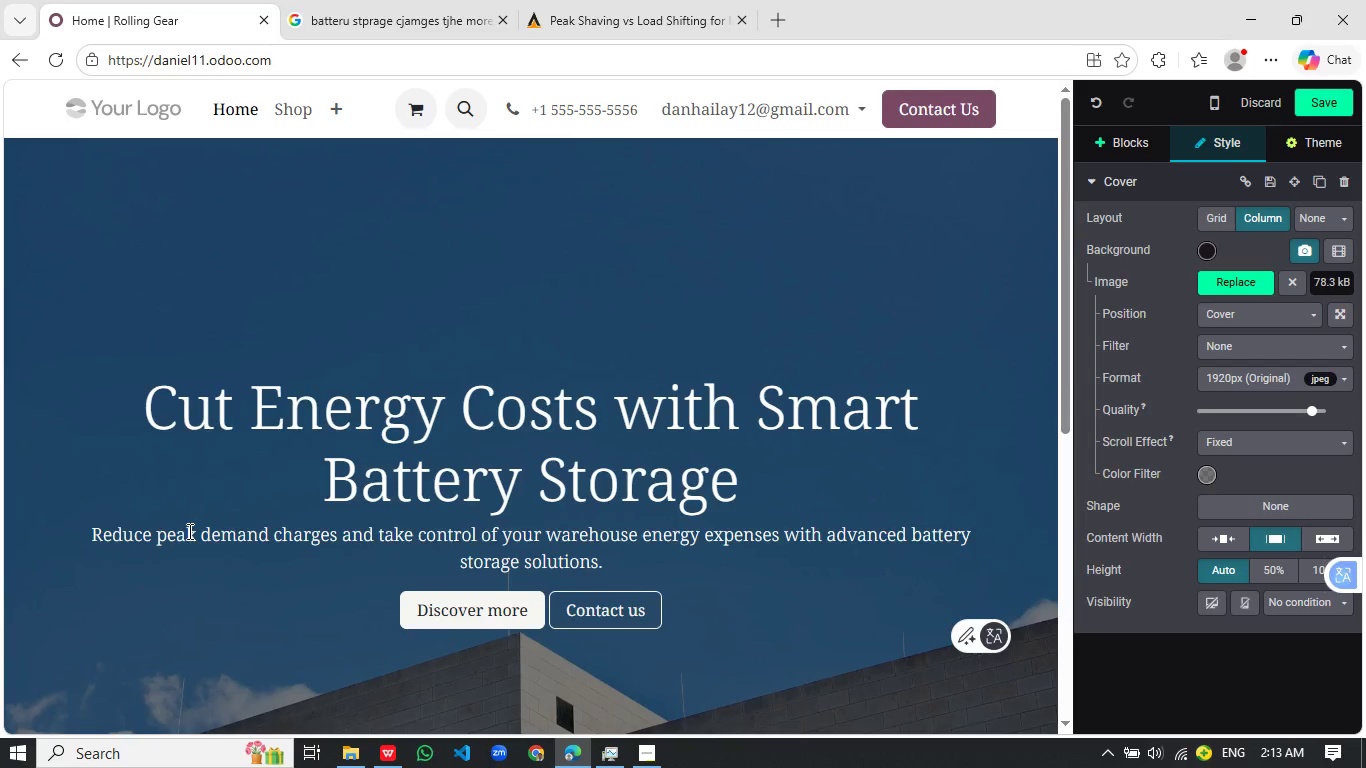 
left_click([841, 638])
 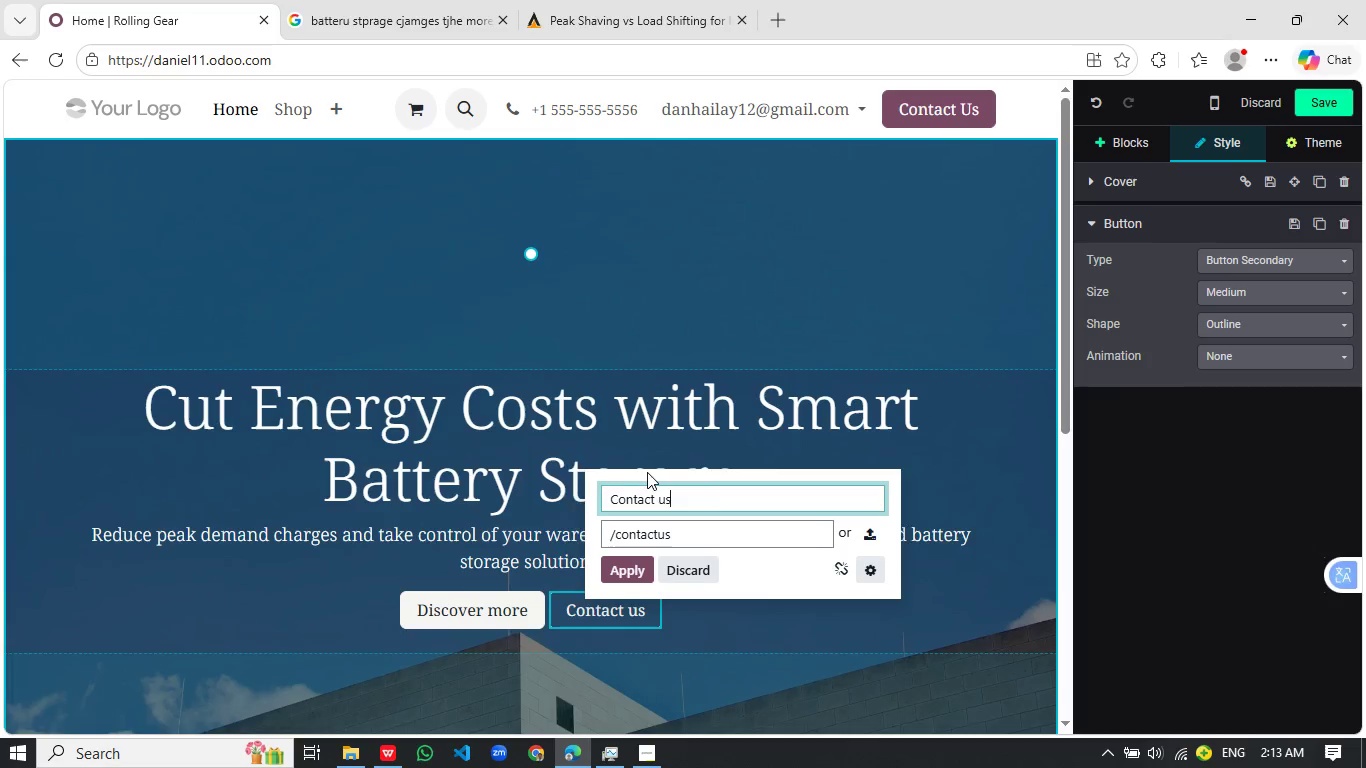 
hold_key(key=Backspace, duration=0.84)
 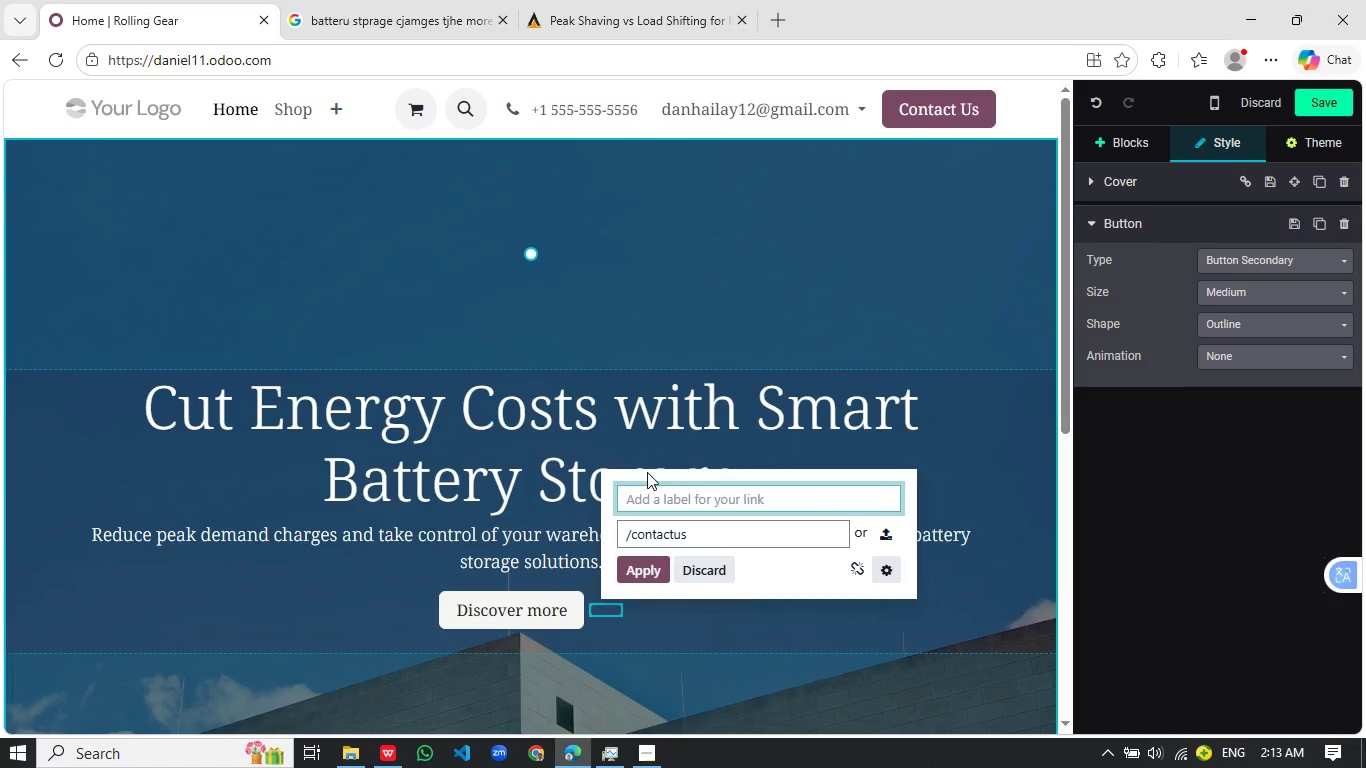 
hold_key(key=ShiftRight, duration=0.84)
 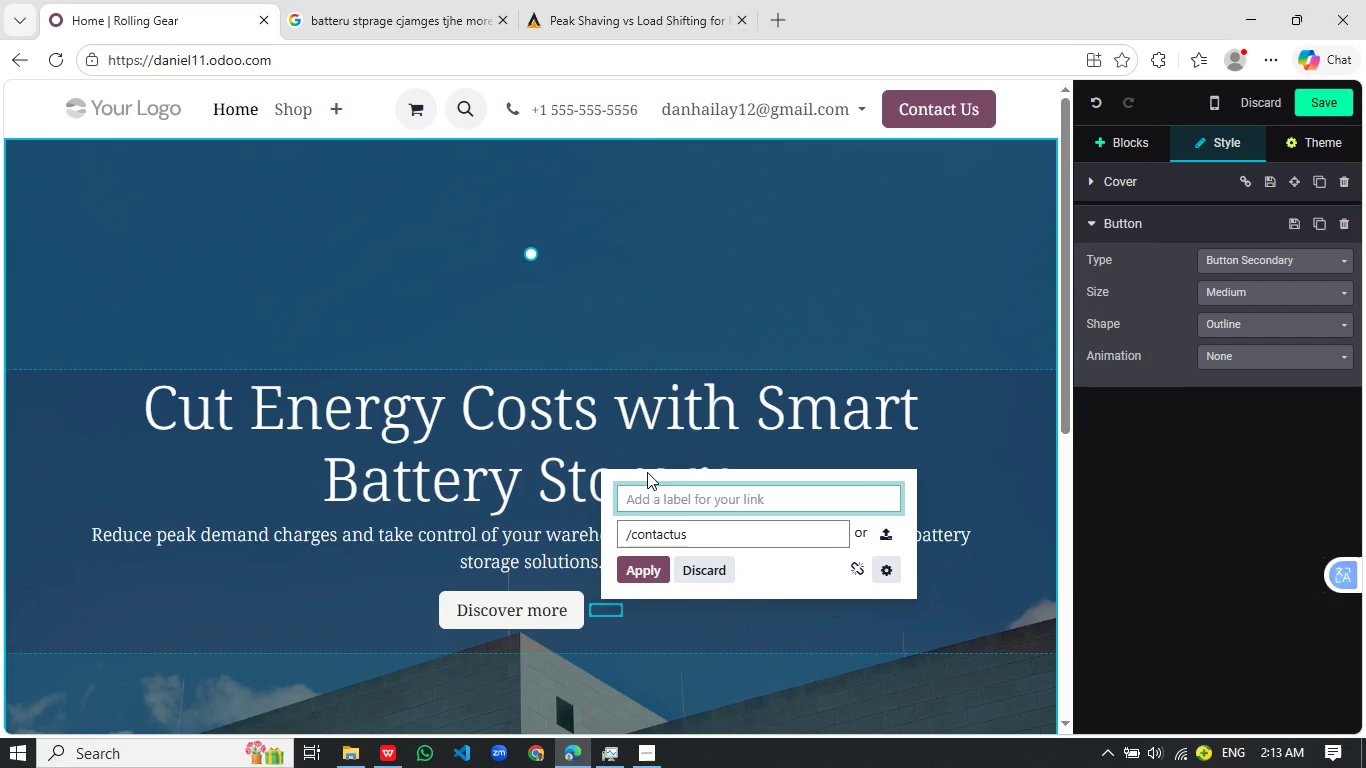 
type(Blogs)
 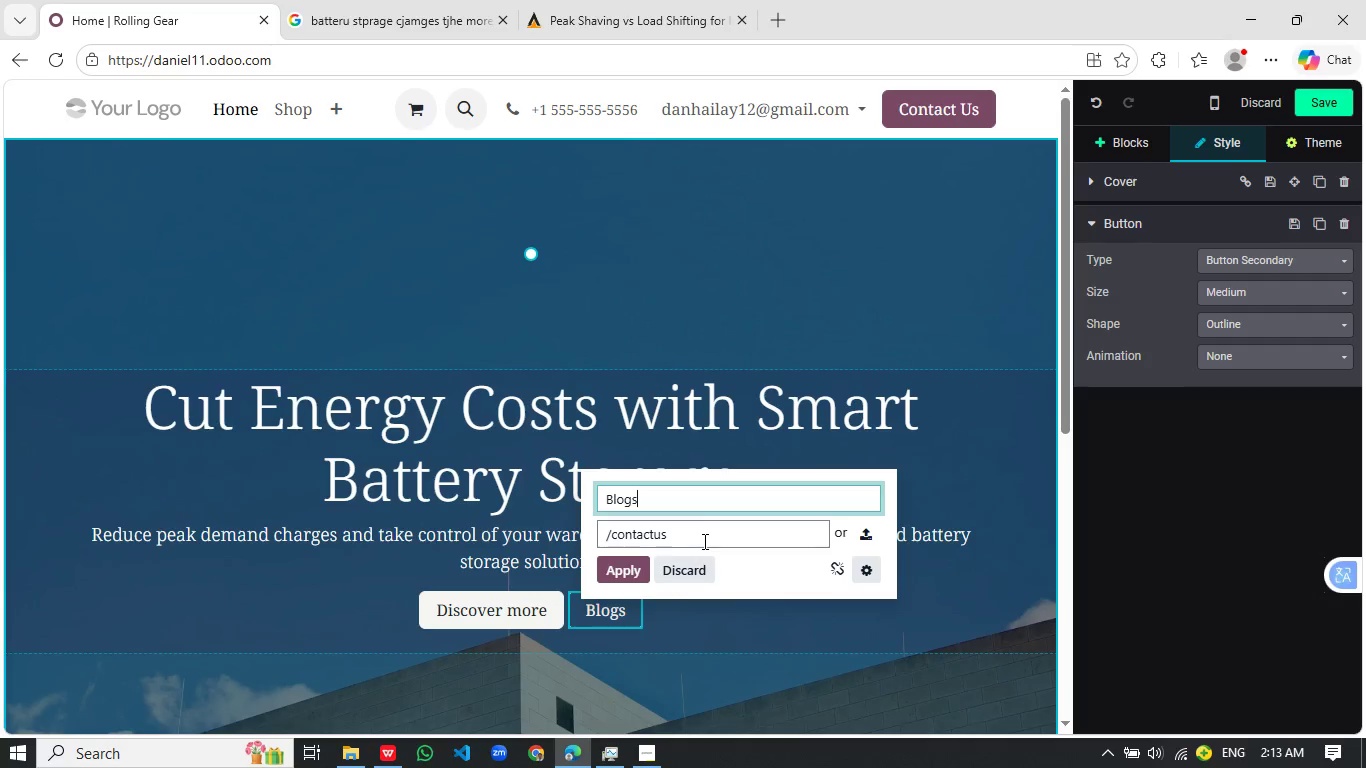 
left_click([703, 542])
 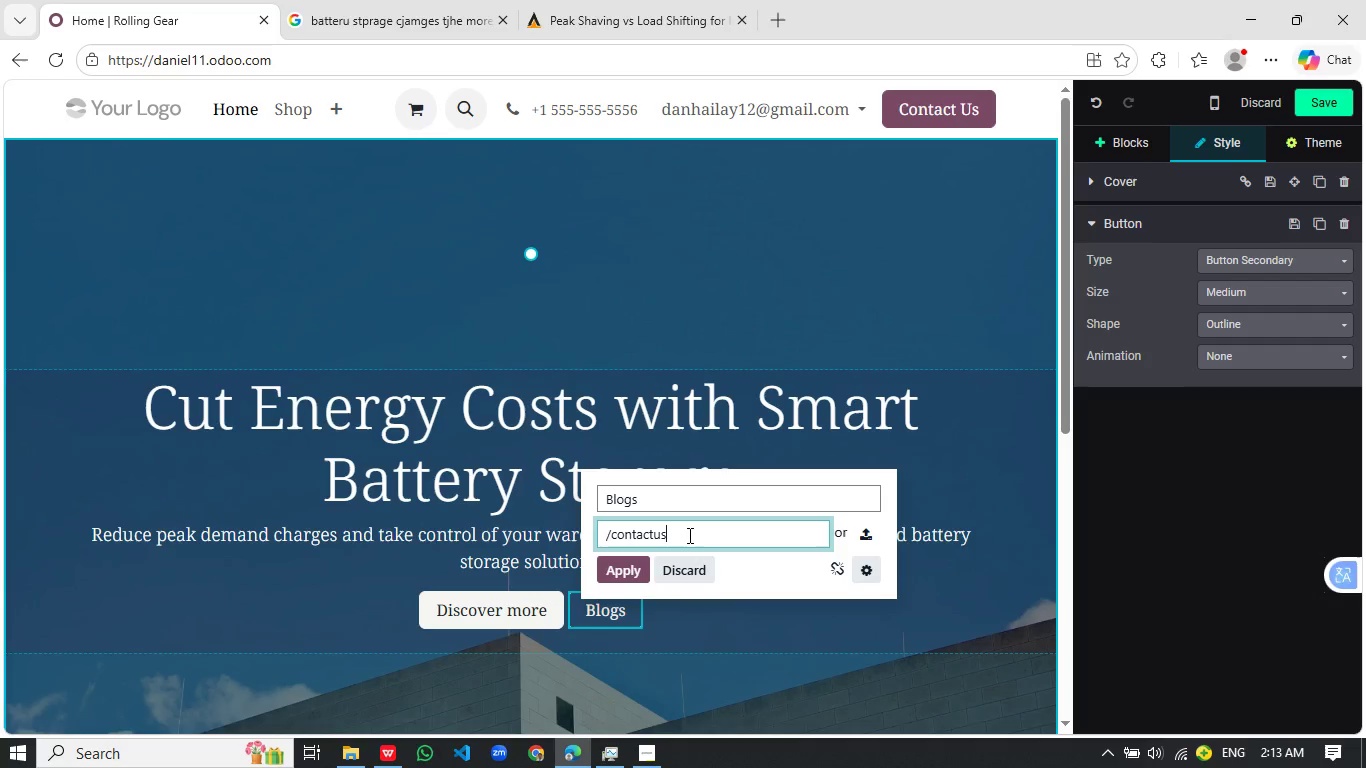 
left_click([688, 535])
 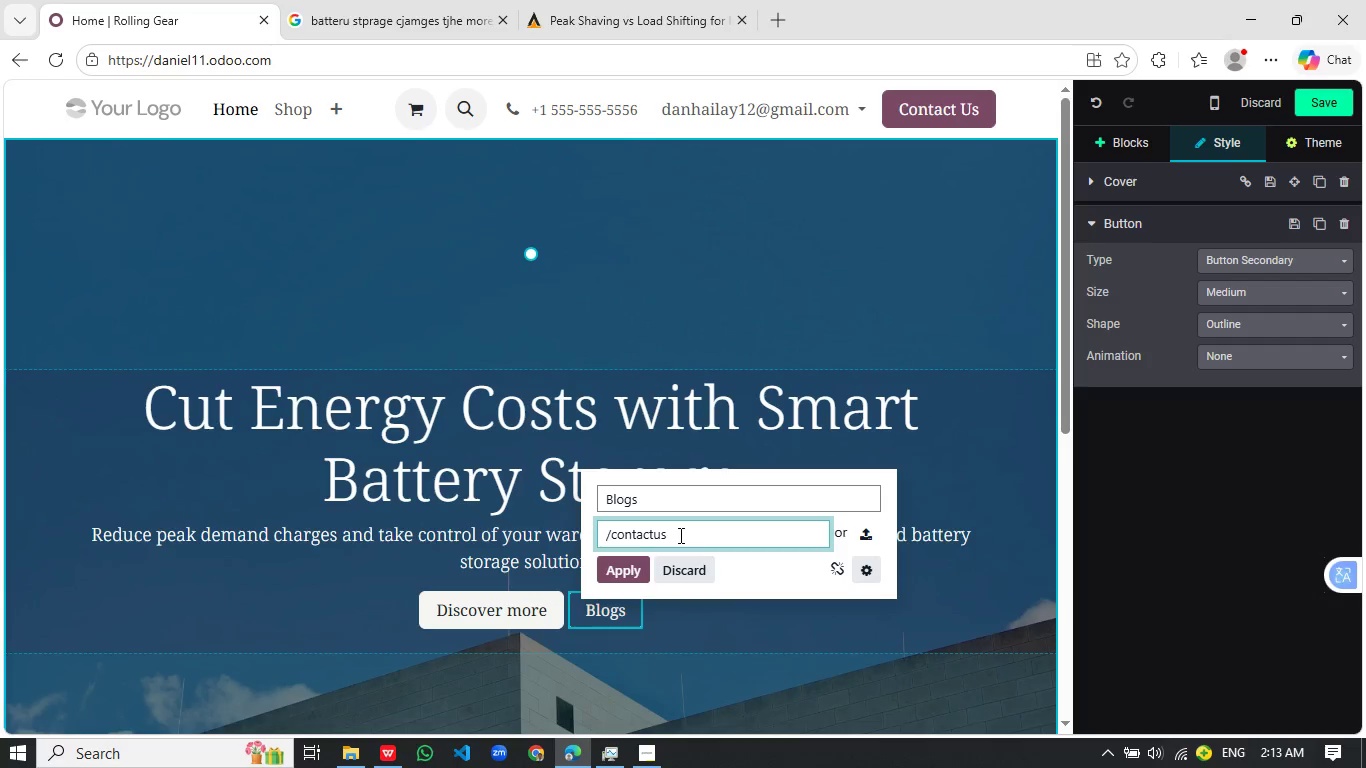 
left_click_drag(start_coordinate=[688, 535], to_coordinate=[613, 535])
 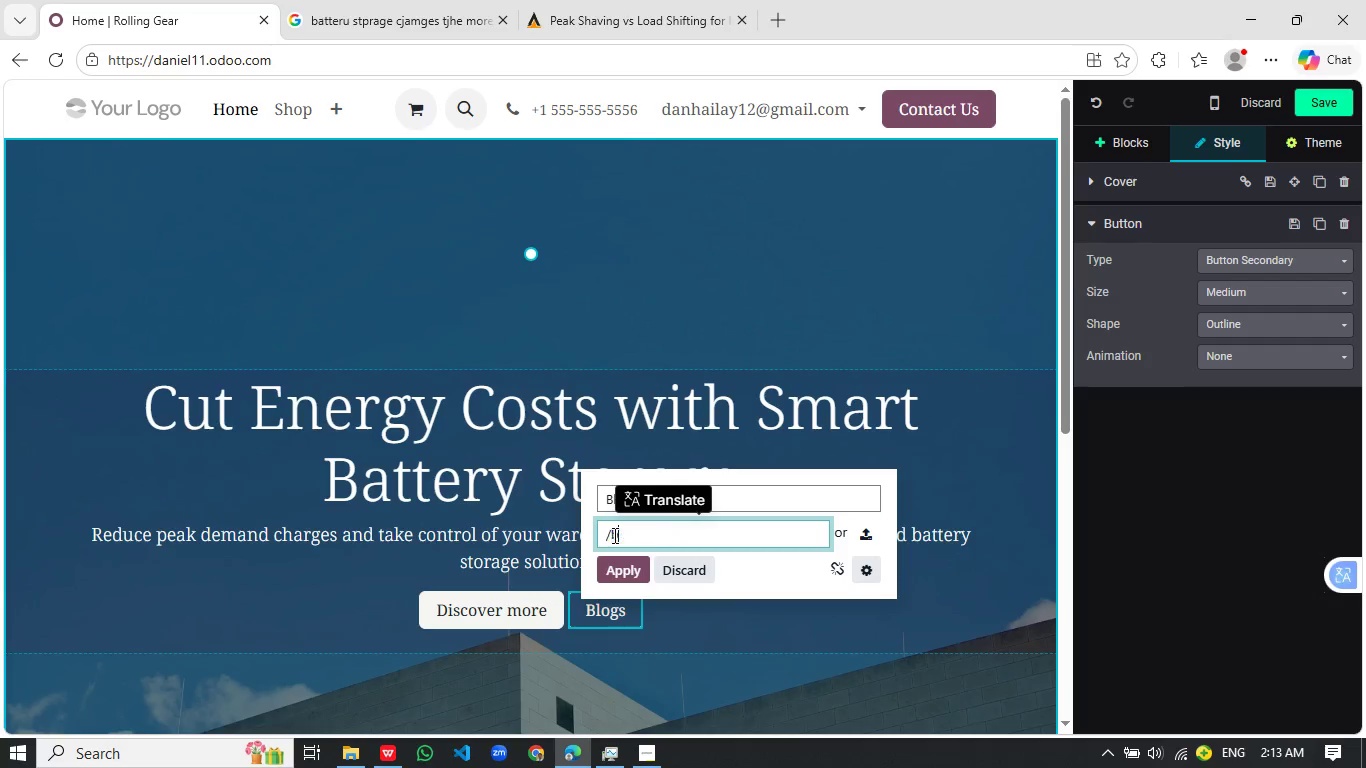 
type(blog)
 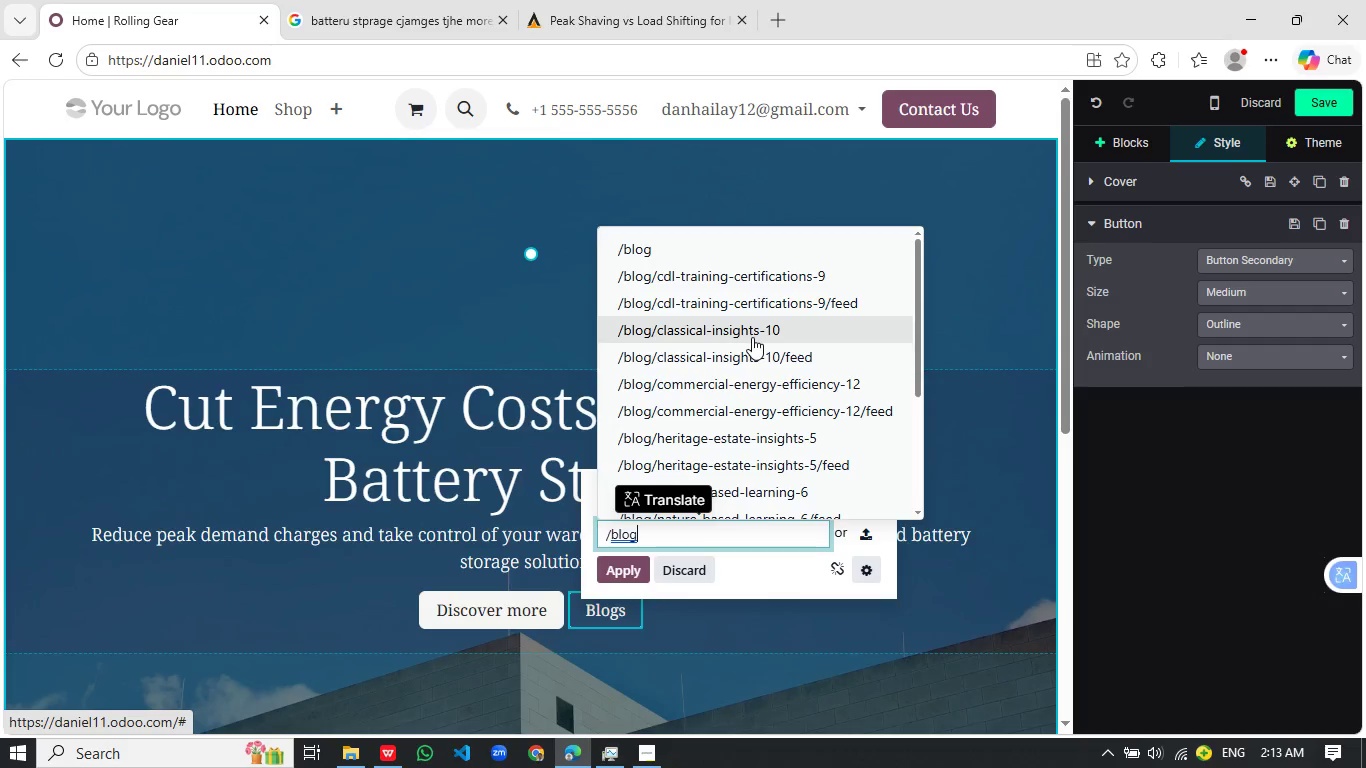 
wait(5.47)
 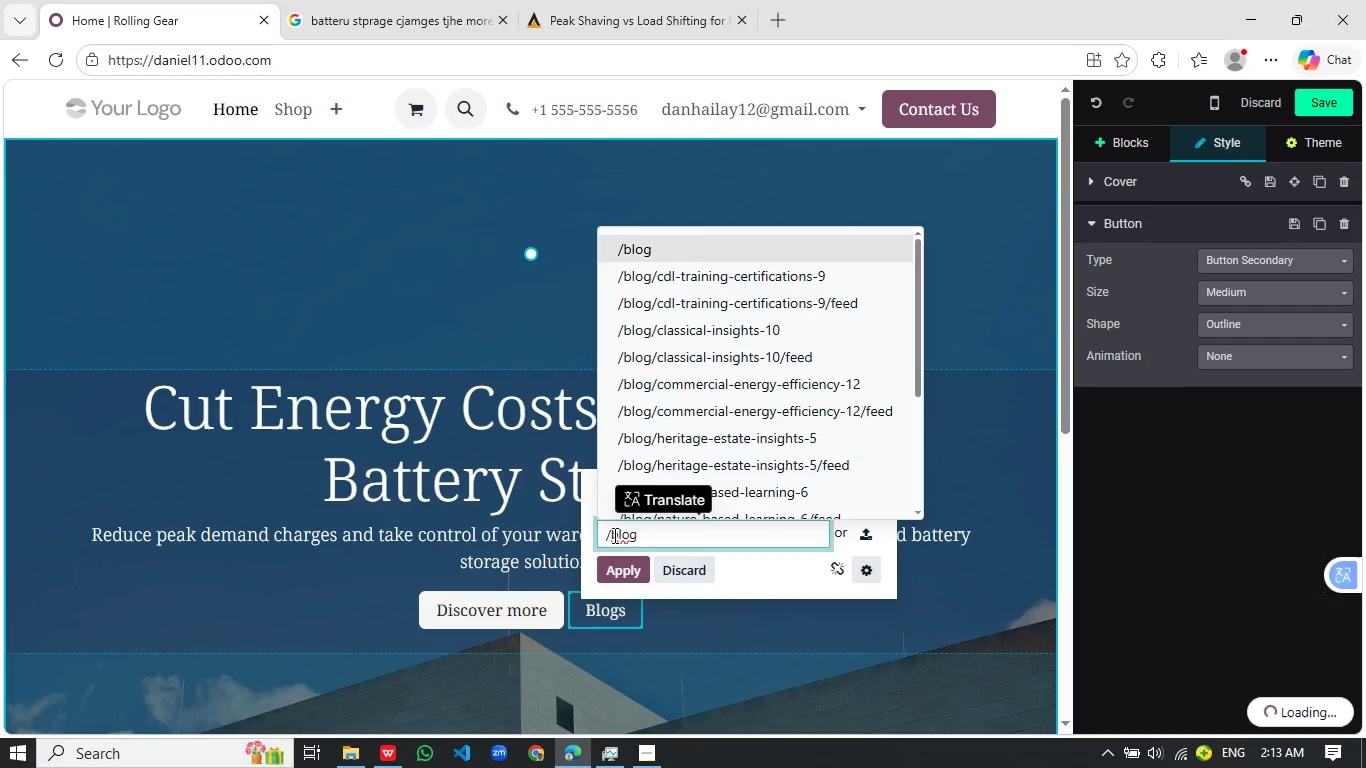 
scroll: coordinate [753, 370], scroll_direction: down, amount: 2.0
 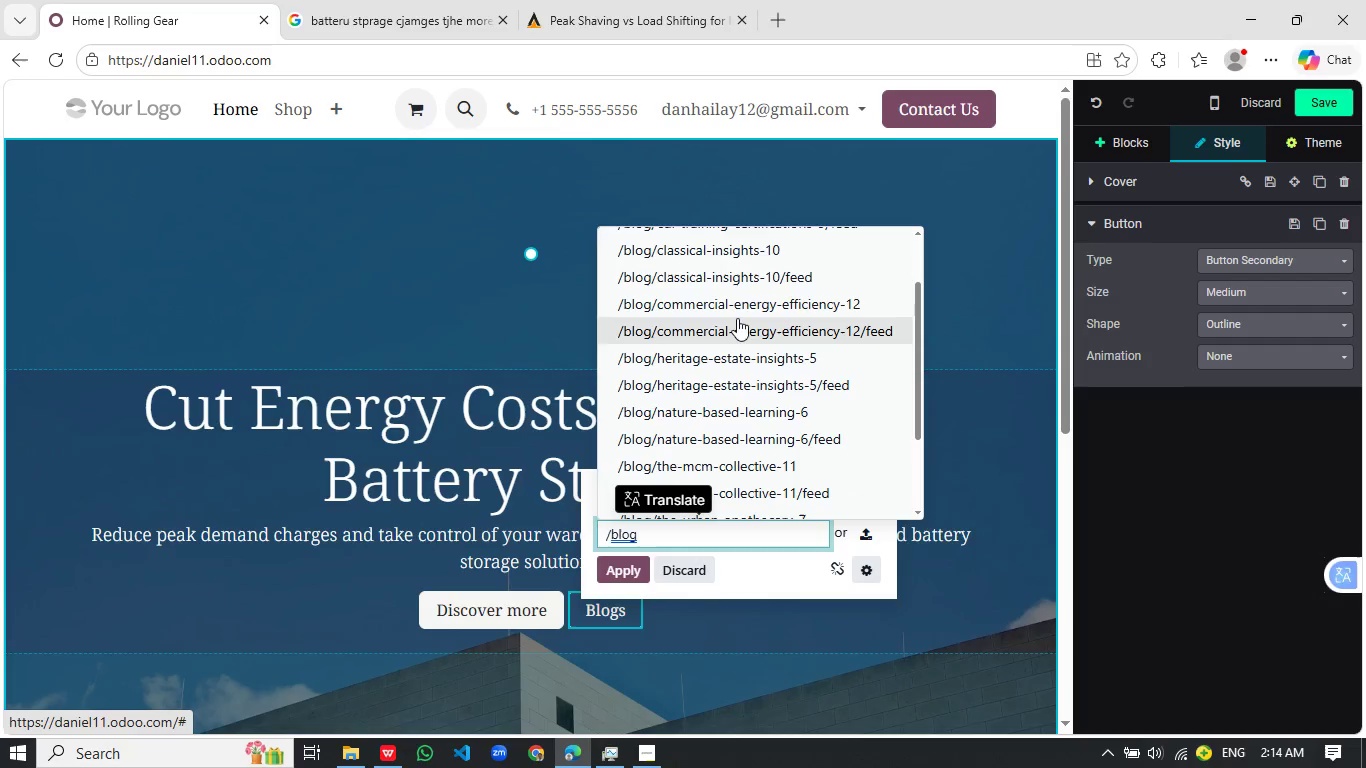 
left_click([751, 304])
 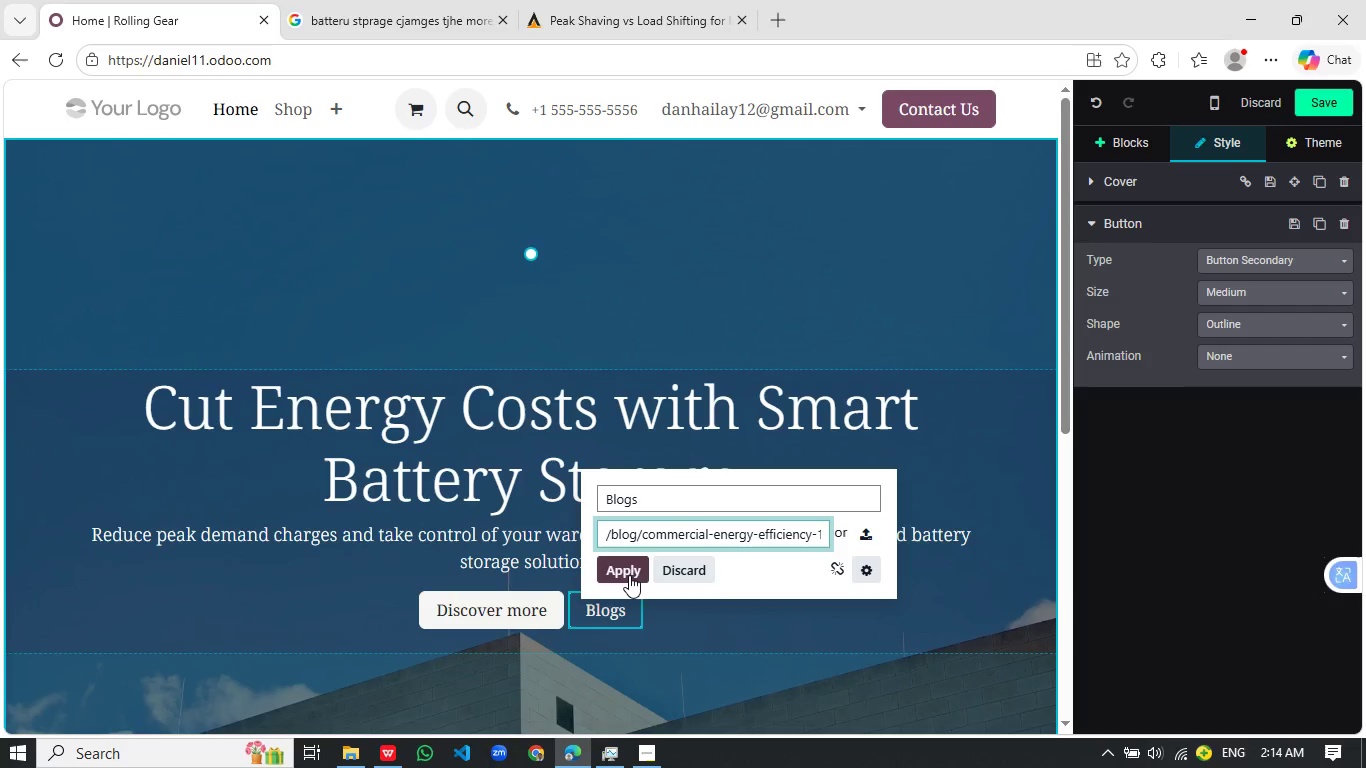 
left_click([623, 575])
 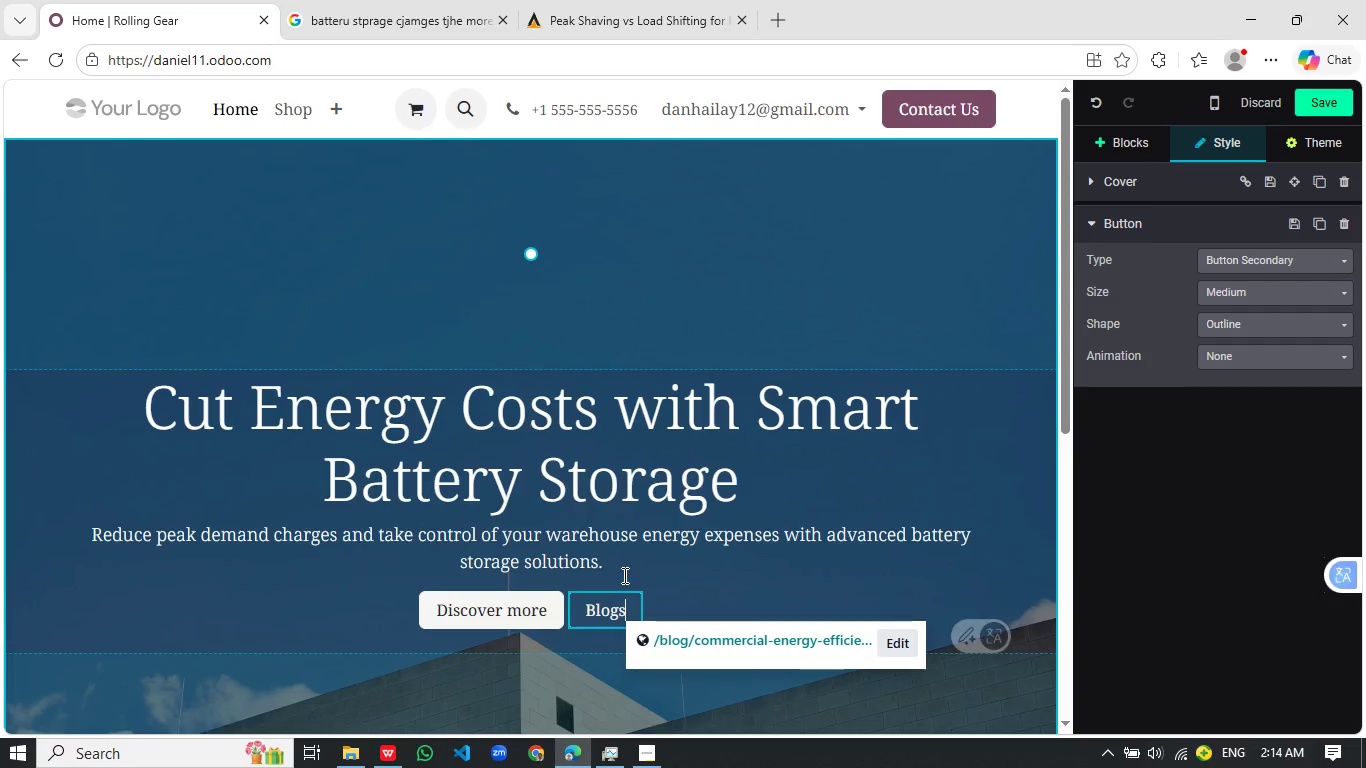 
mouse_move([658, 575])
 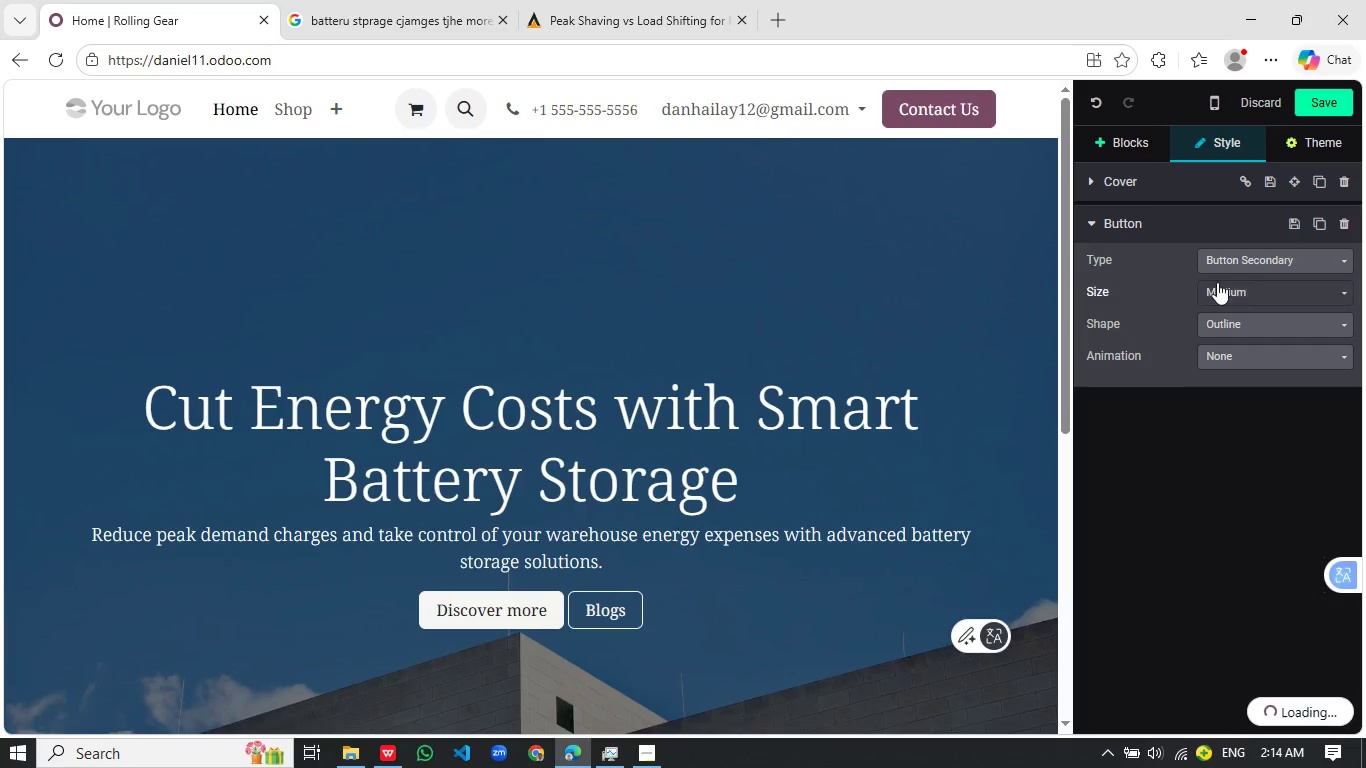 
mouse_move([1221, 282])
 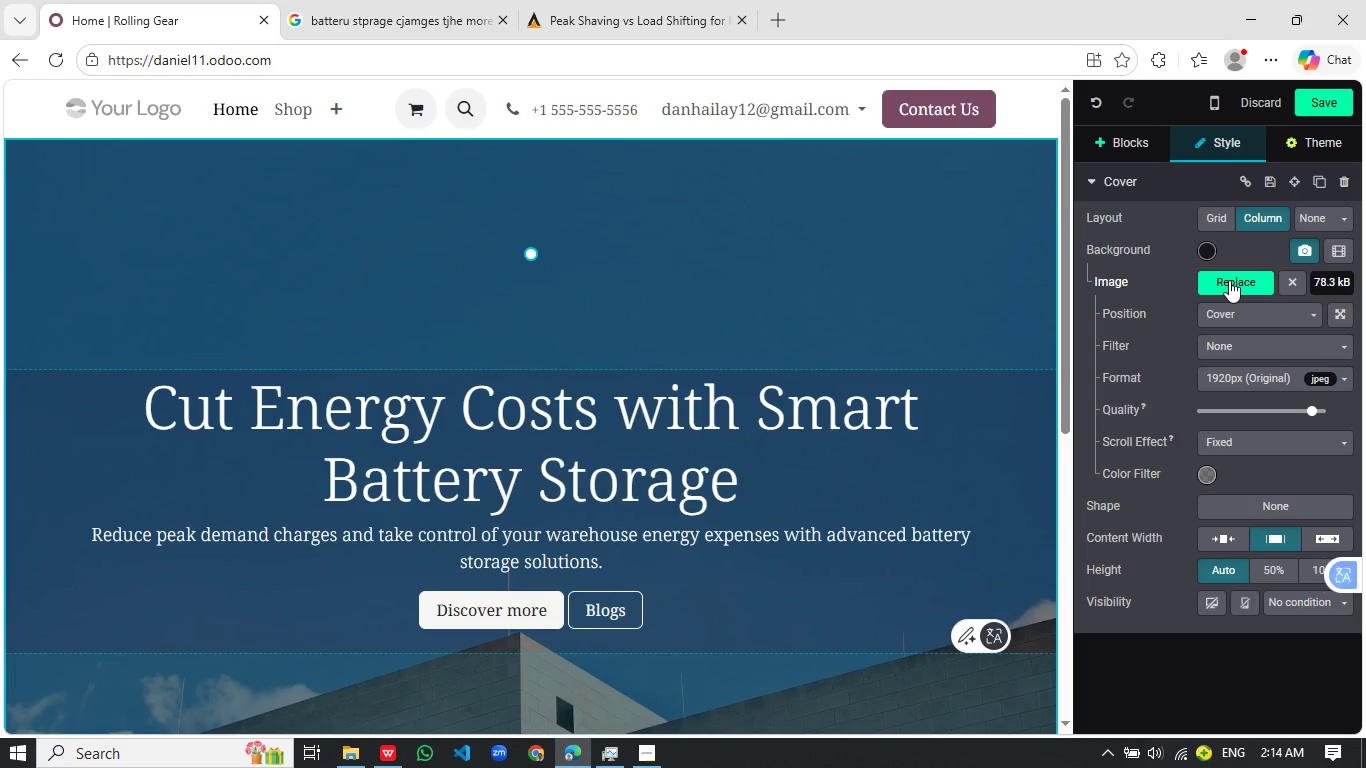 
left_click([1229, 280])
 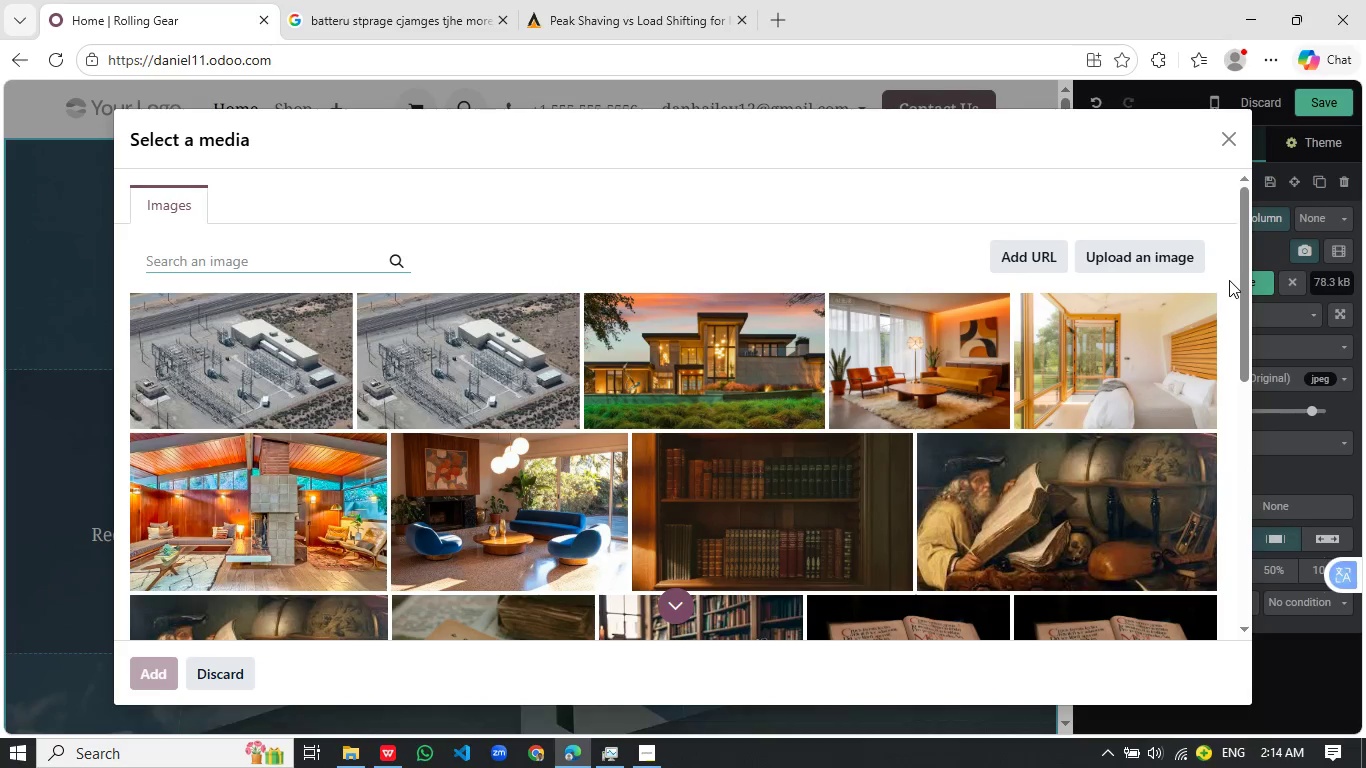 
wait(6.59)
 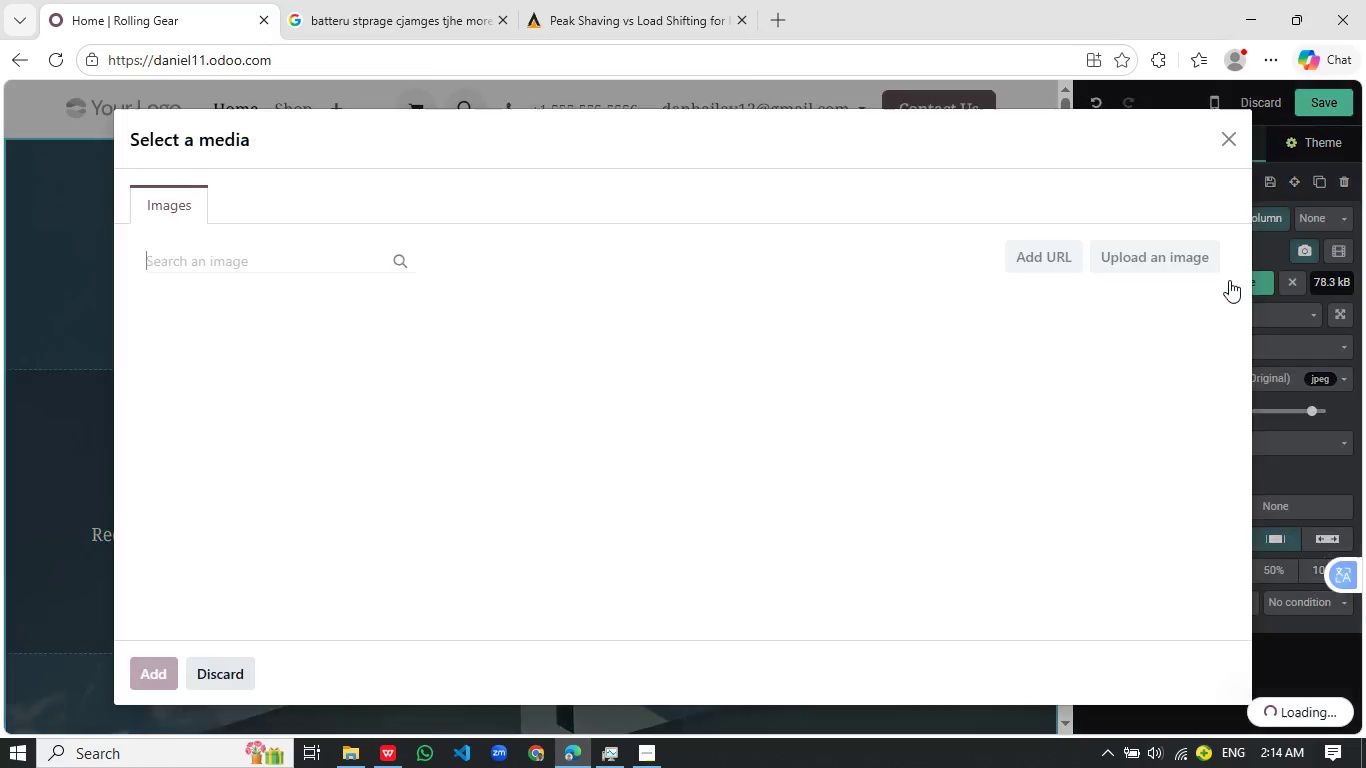 
type(industrial warehouse battery energy storage sytem)
 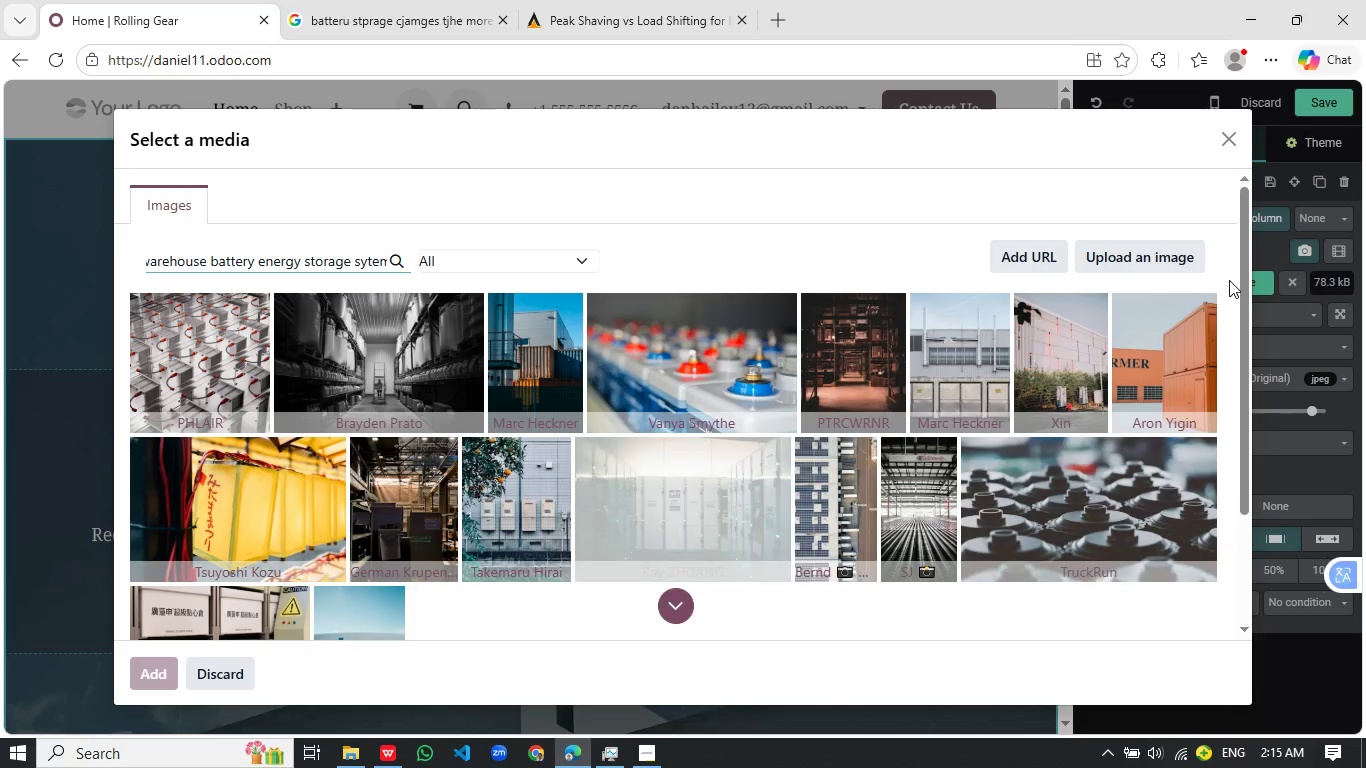 
wait(39.55)
 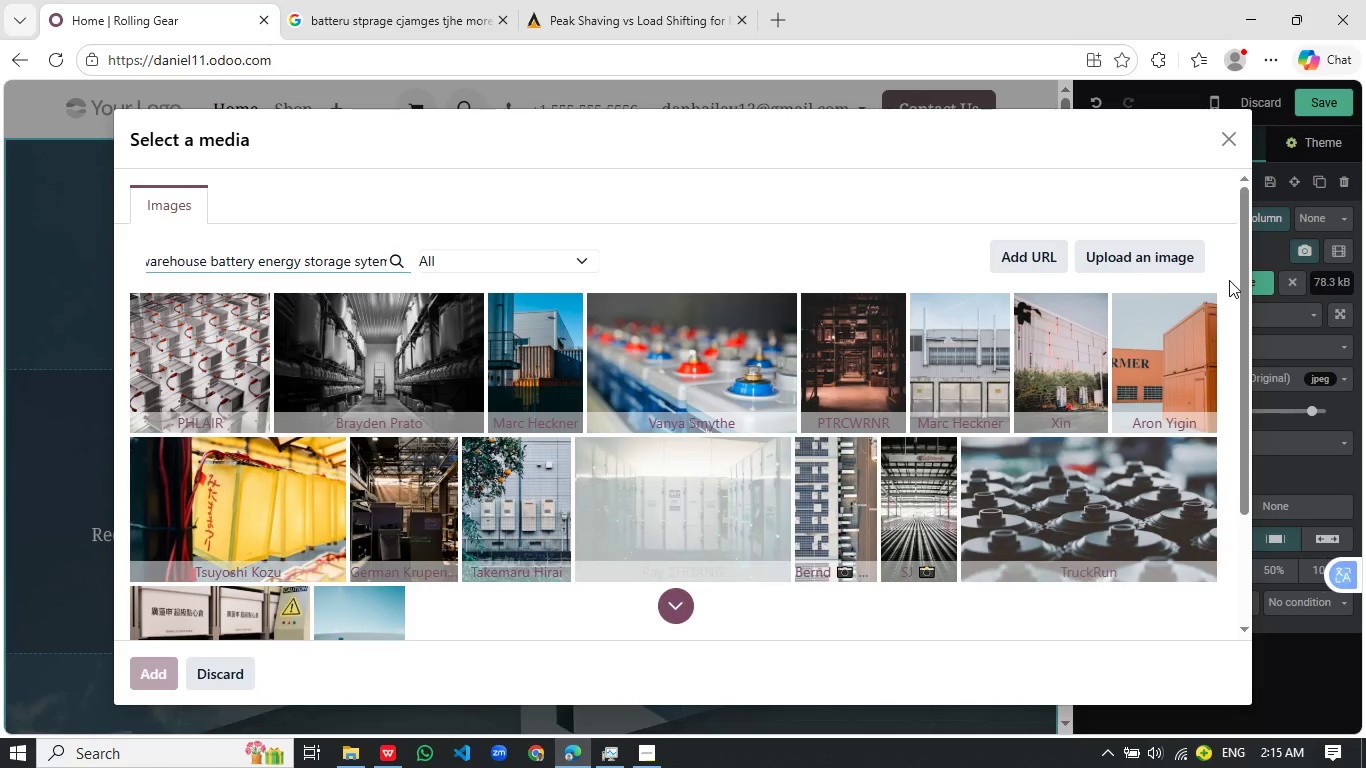 
scroll: coordinate [1074, 459], scroll_direction: down, amount: 23.0
 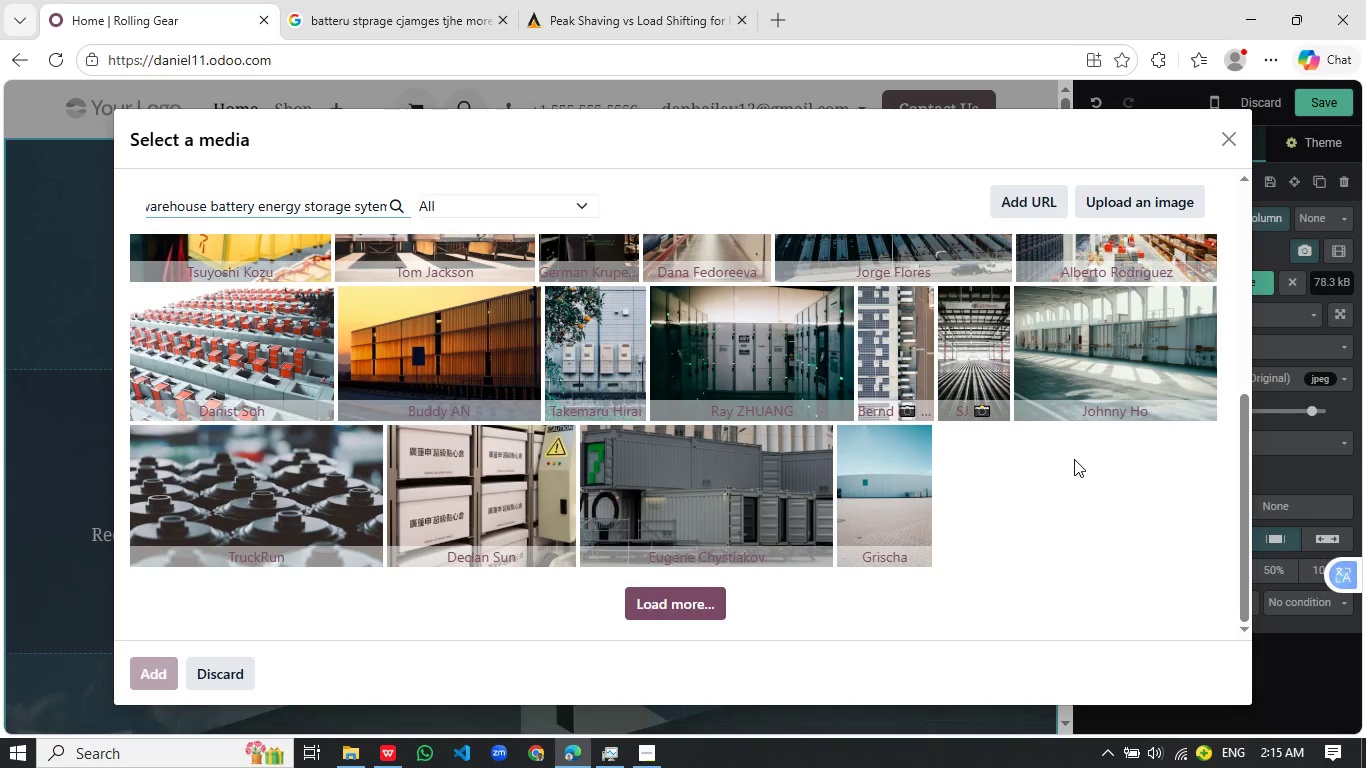 
scroll: coordinate [1074, 459], scroll_direction: up, amount: 17.0
 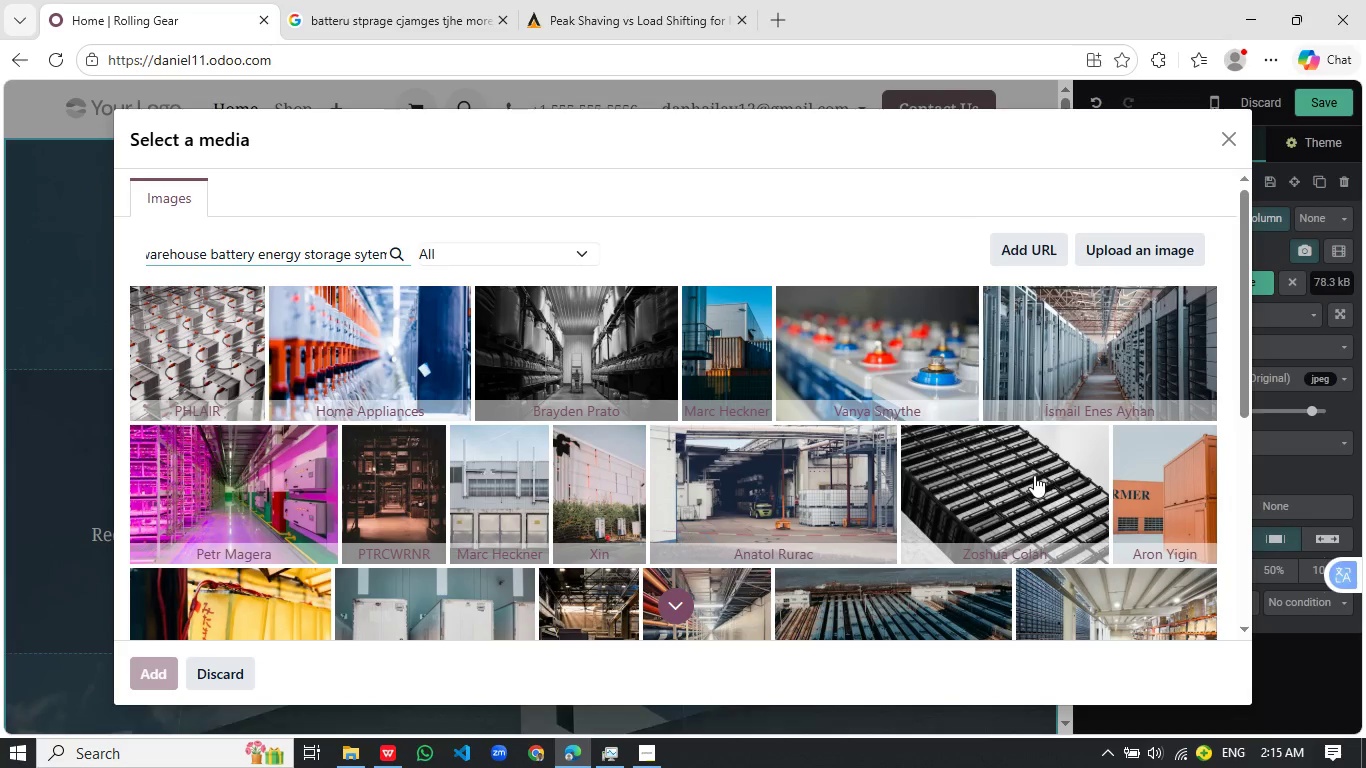 
wait(5.04)
 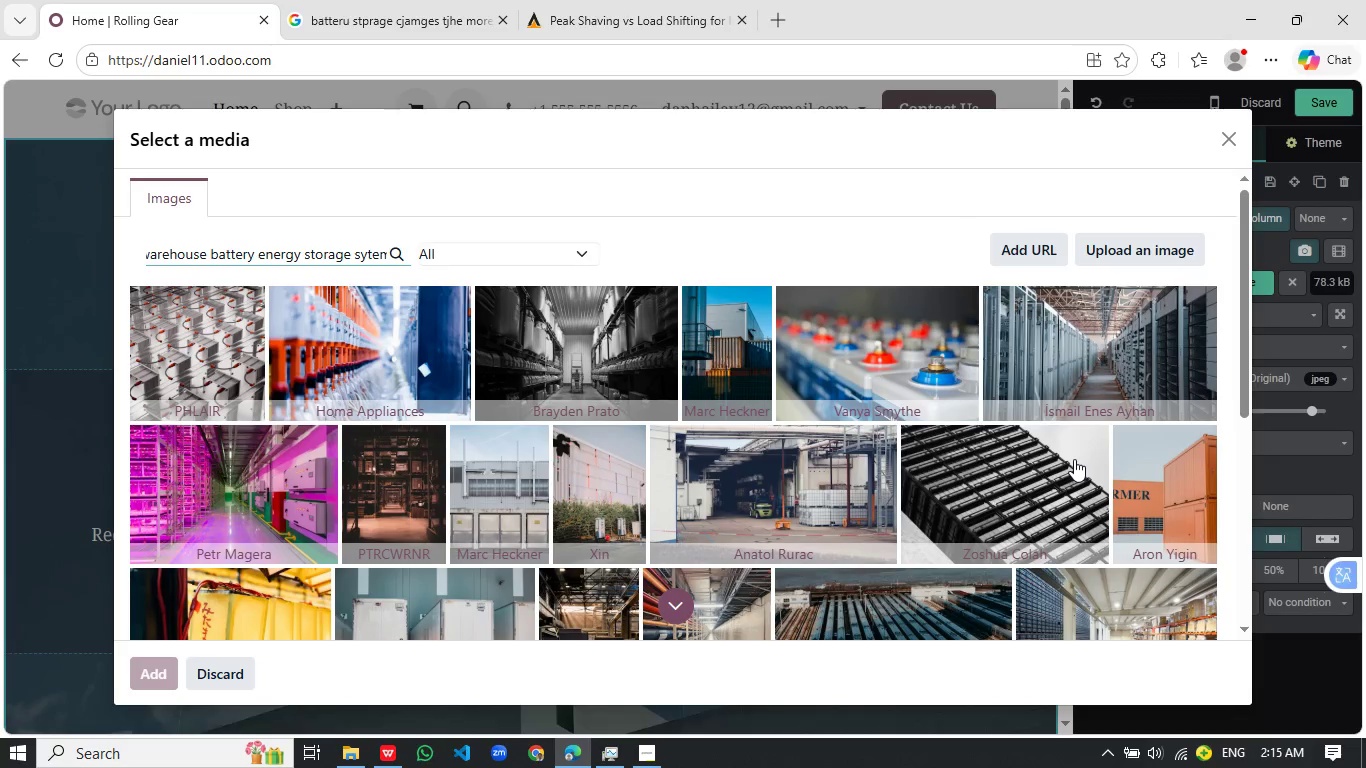 
scroll: coordinate [836, 501], scroll_direction: down, amount: 7.0
 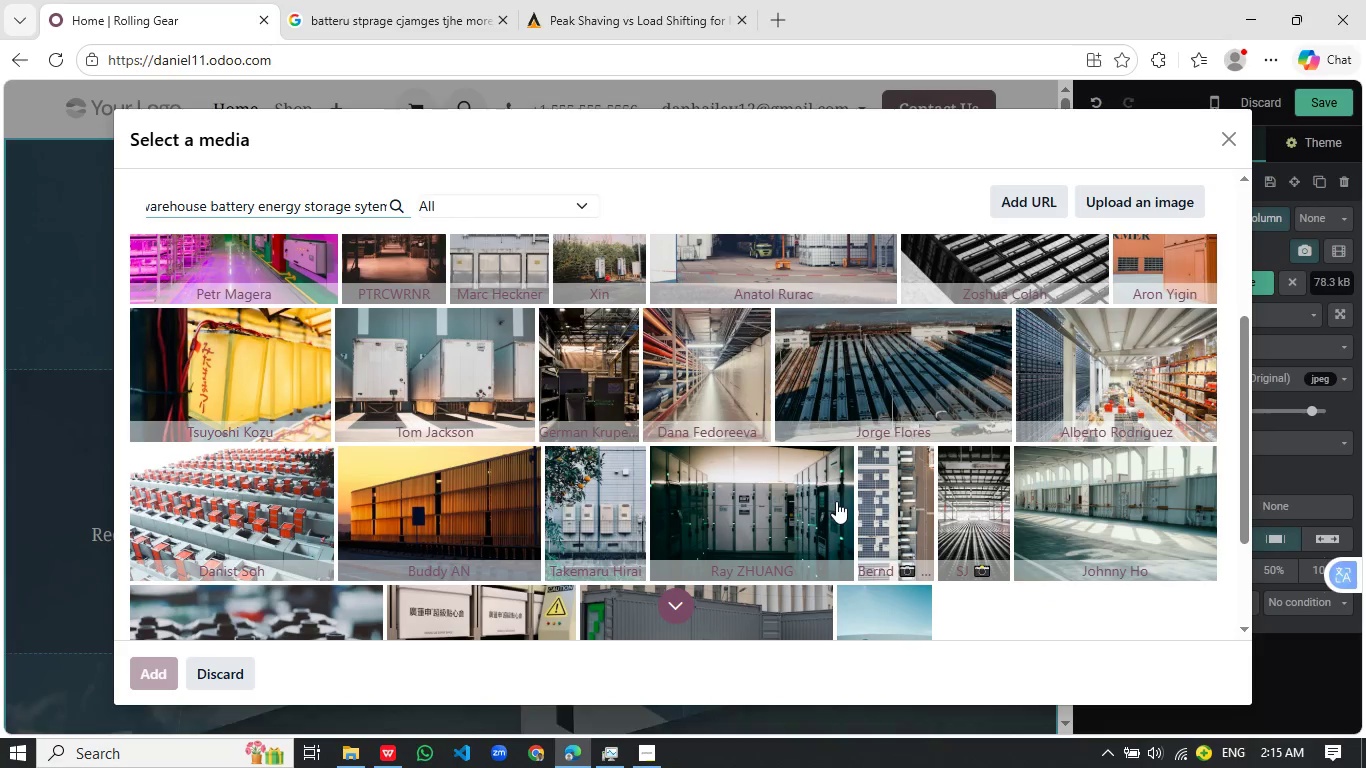 
wait(5.85)
 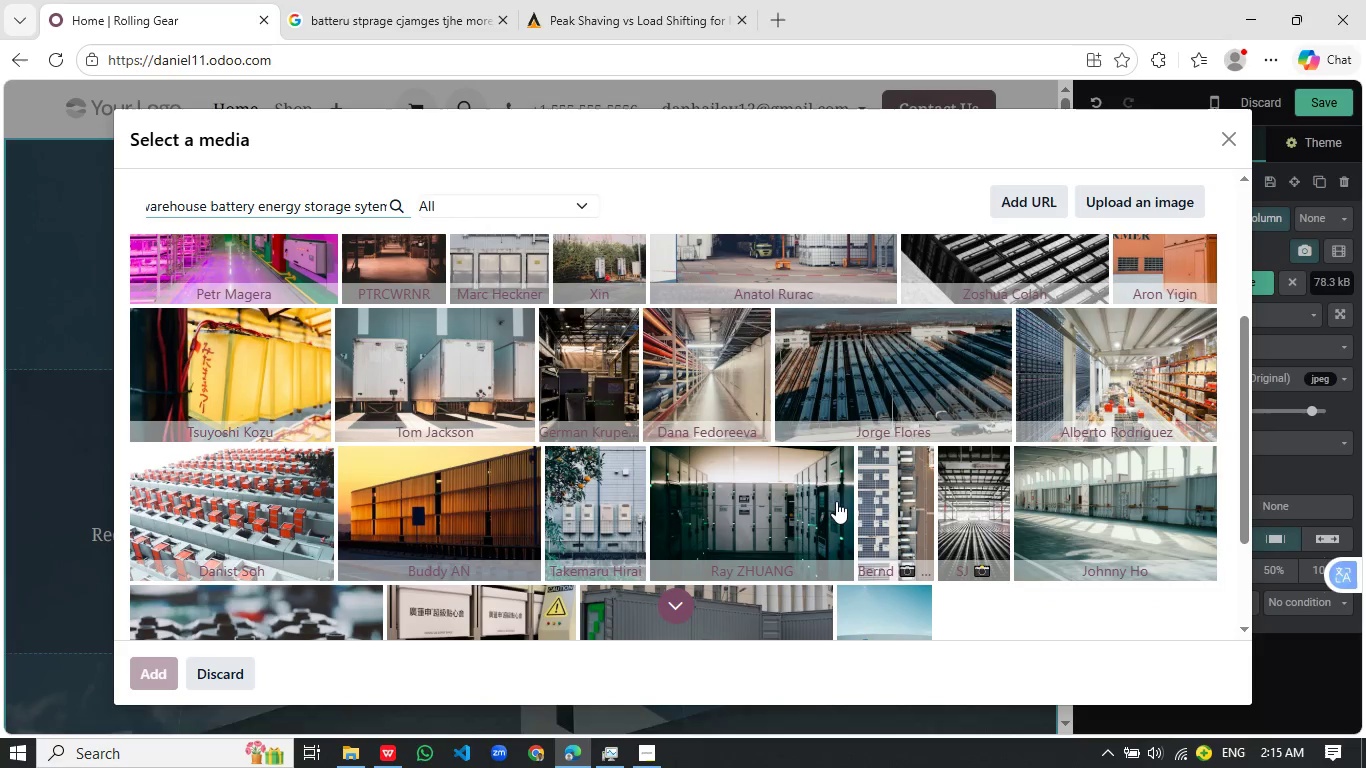 
scroll: coordinate [836, 501], scroll_direction: down, amount: 7.0
 